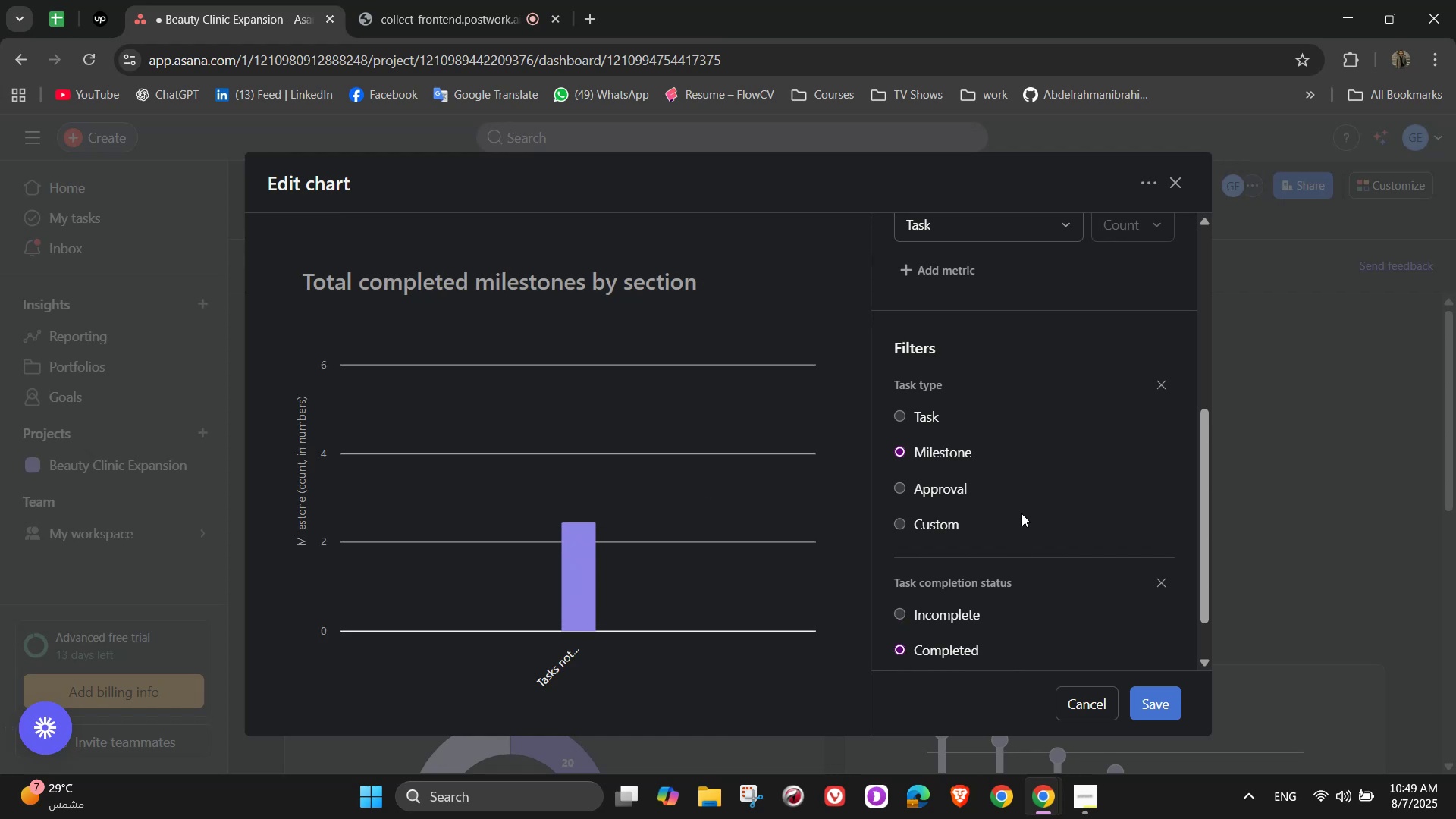 
scroll: coordinate [1049, 516], scroll_direction: up, amount: 6.0
 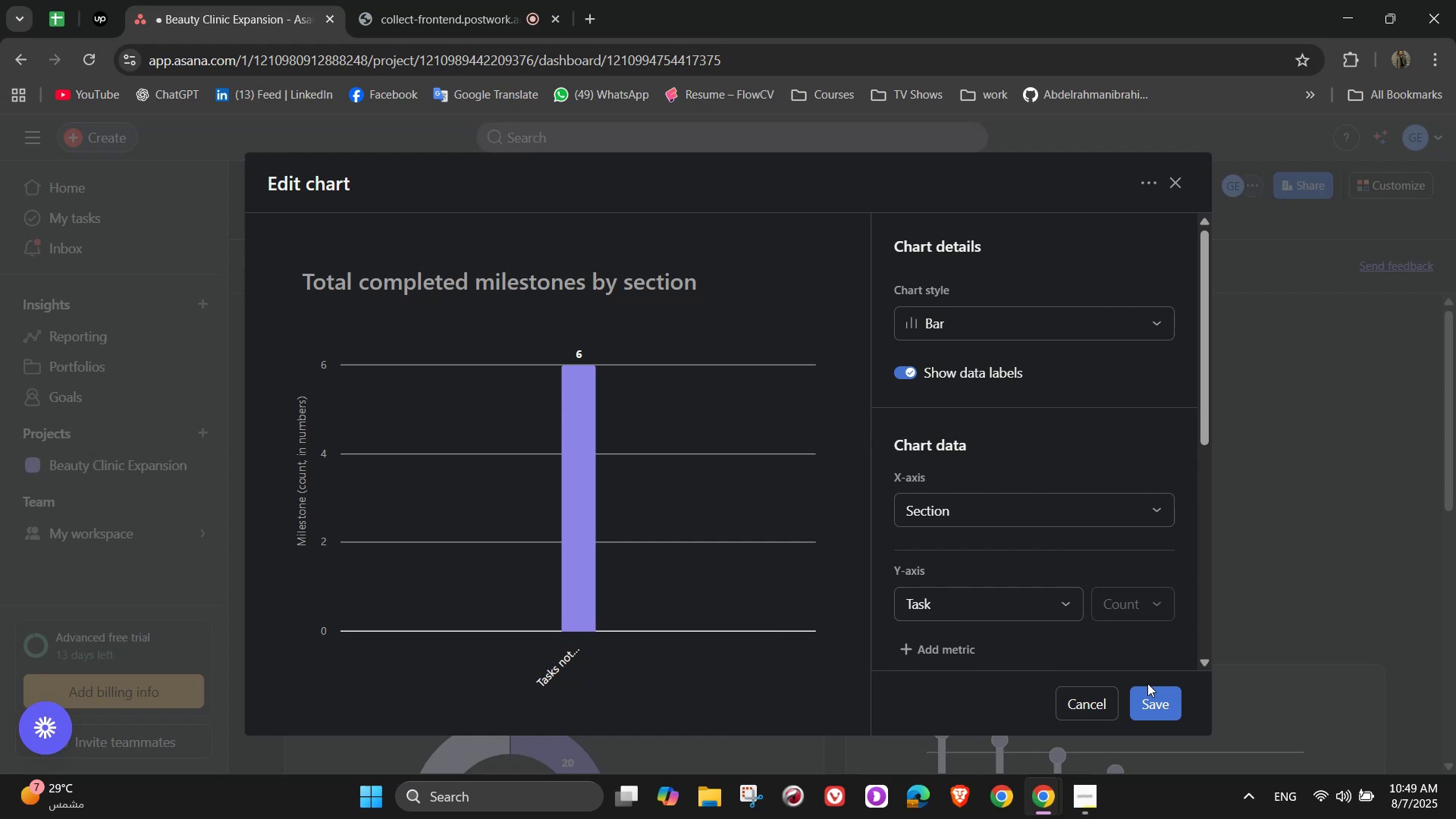 
wait(5.27)
 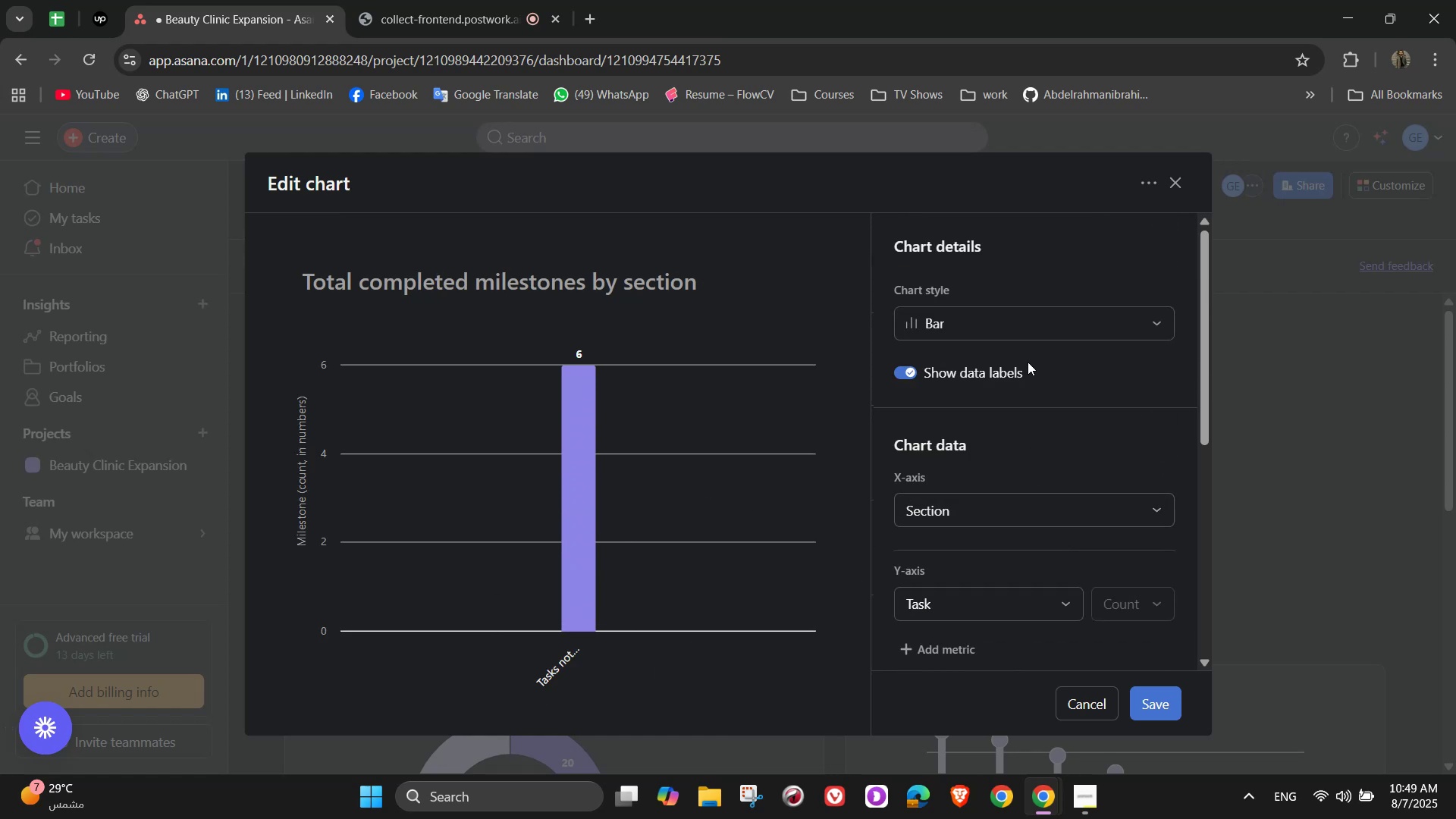 
left_click([275, 218])
 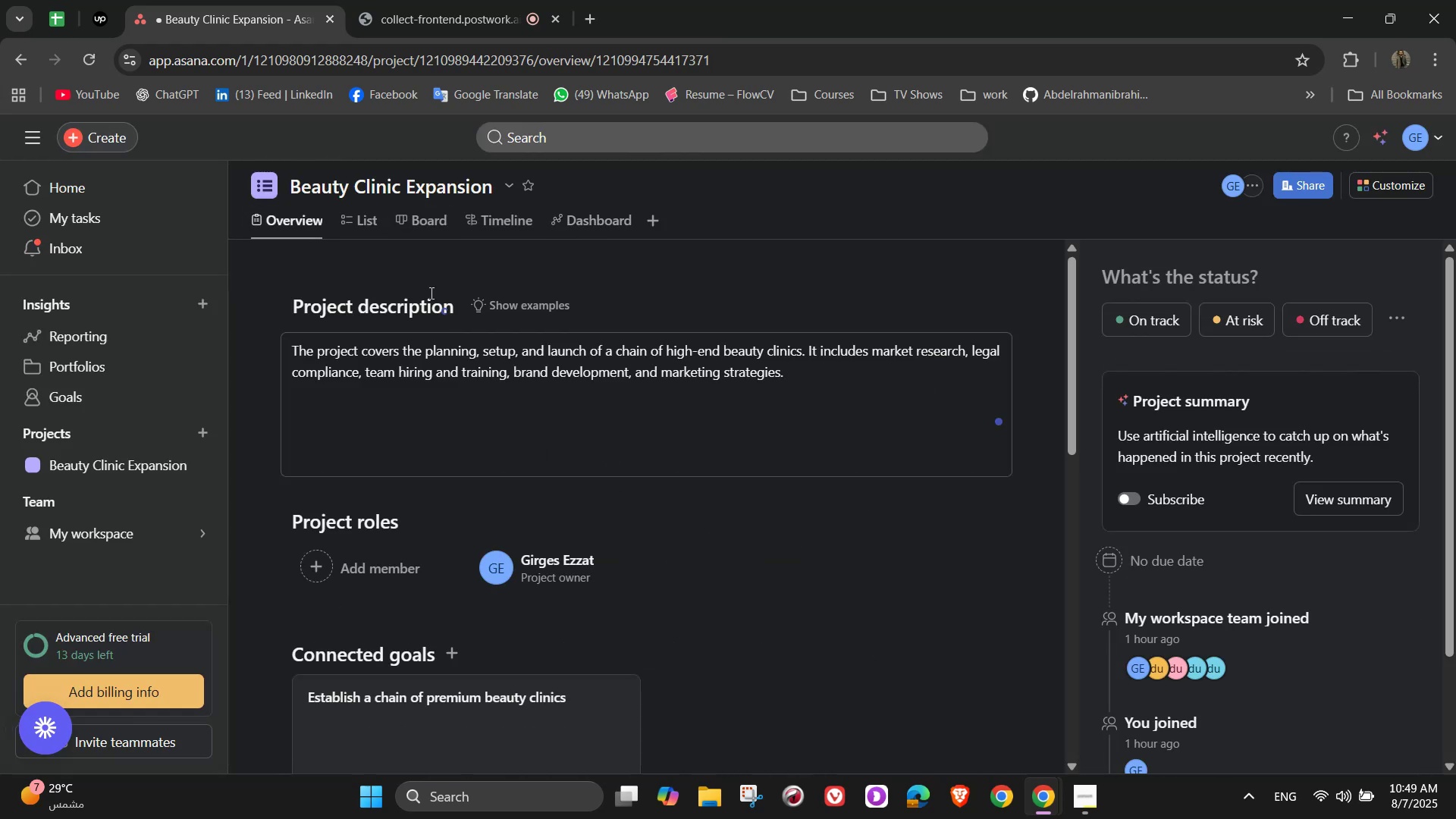 
left_click([372, 229])
 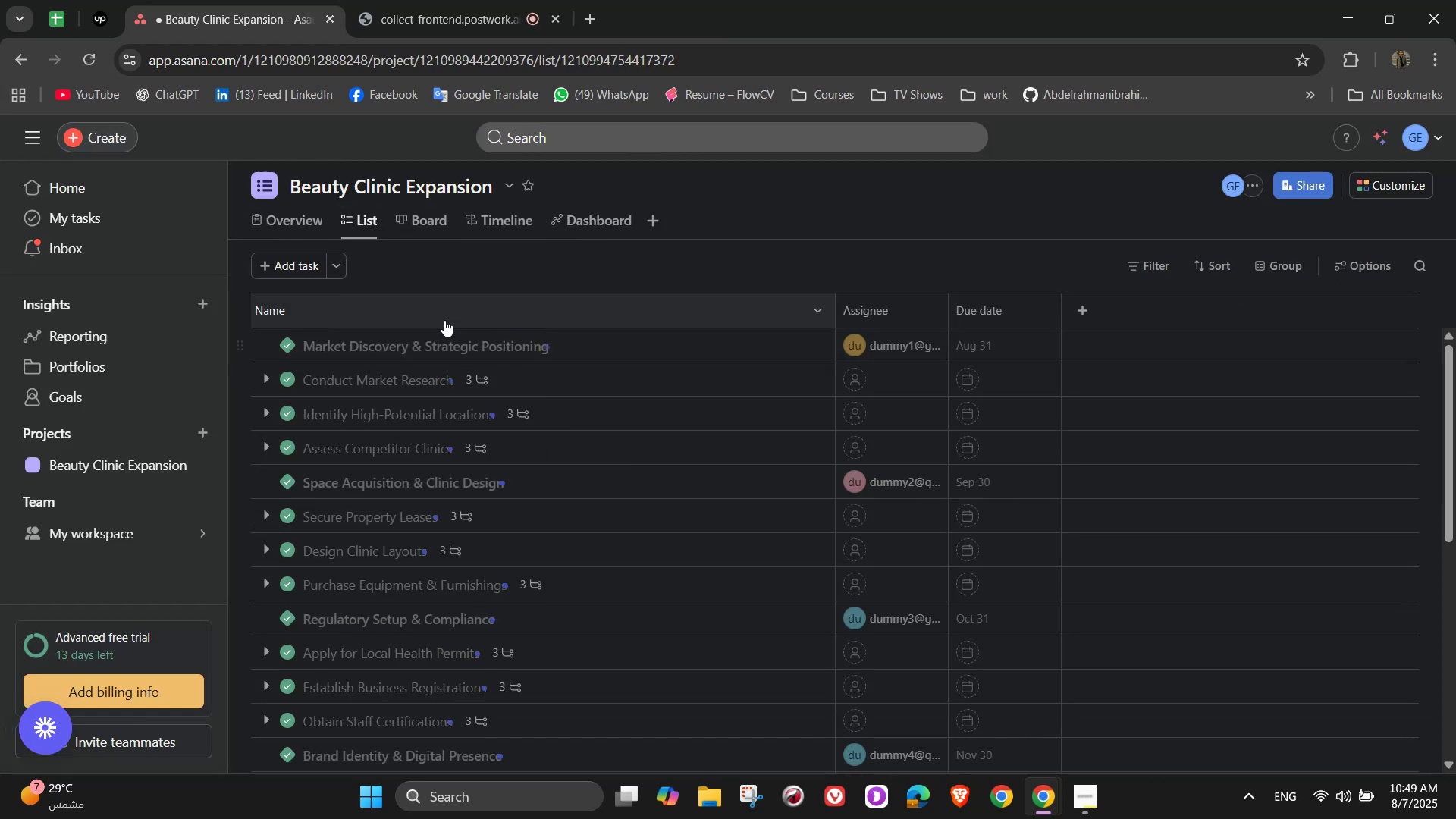 
left_click([326, 303])
 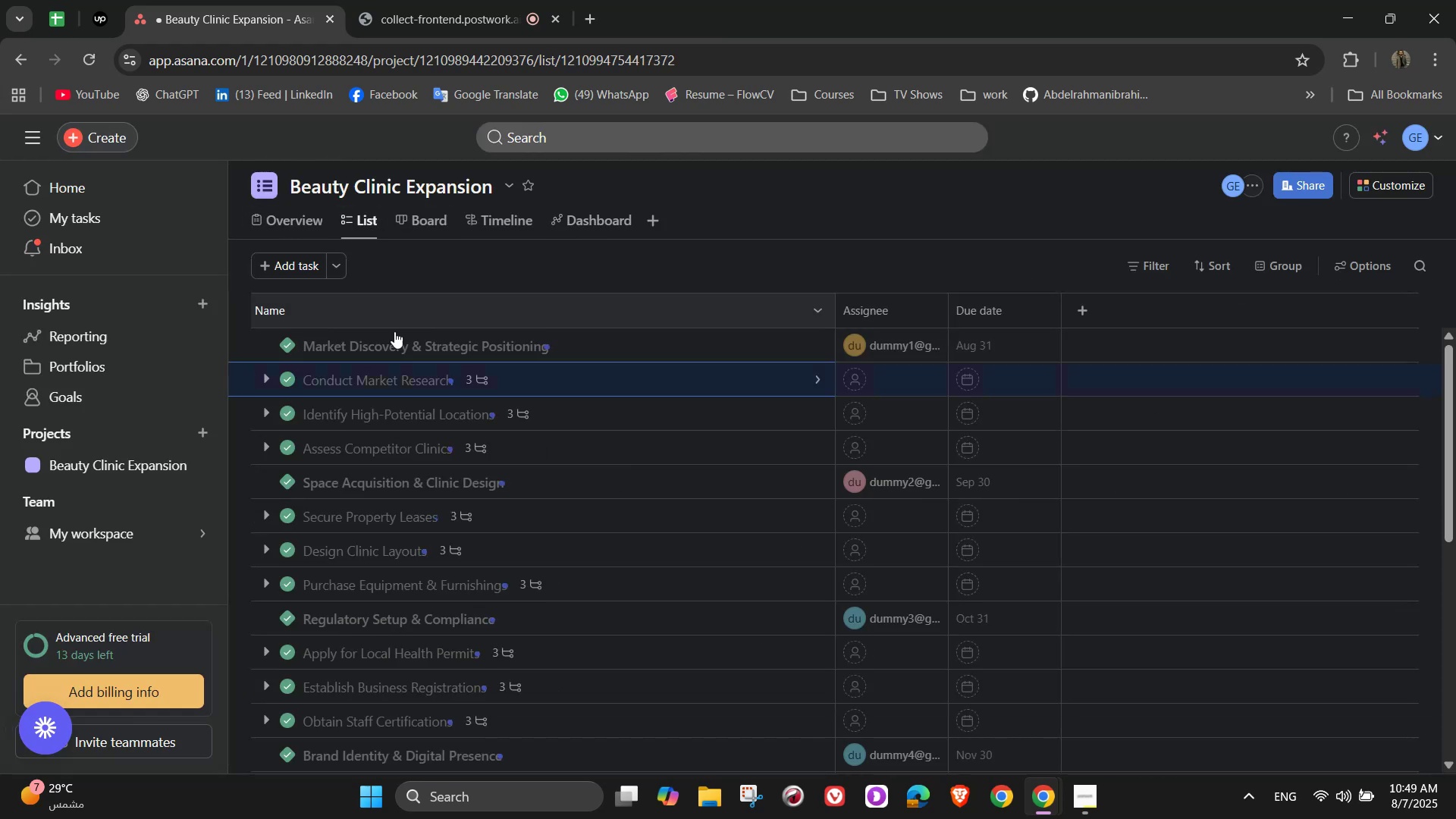 
scroll: coordinate [453, 573], scroll_direction: down, amount: 16.0
 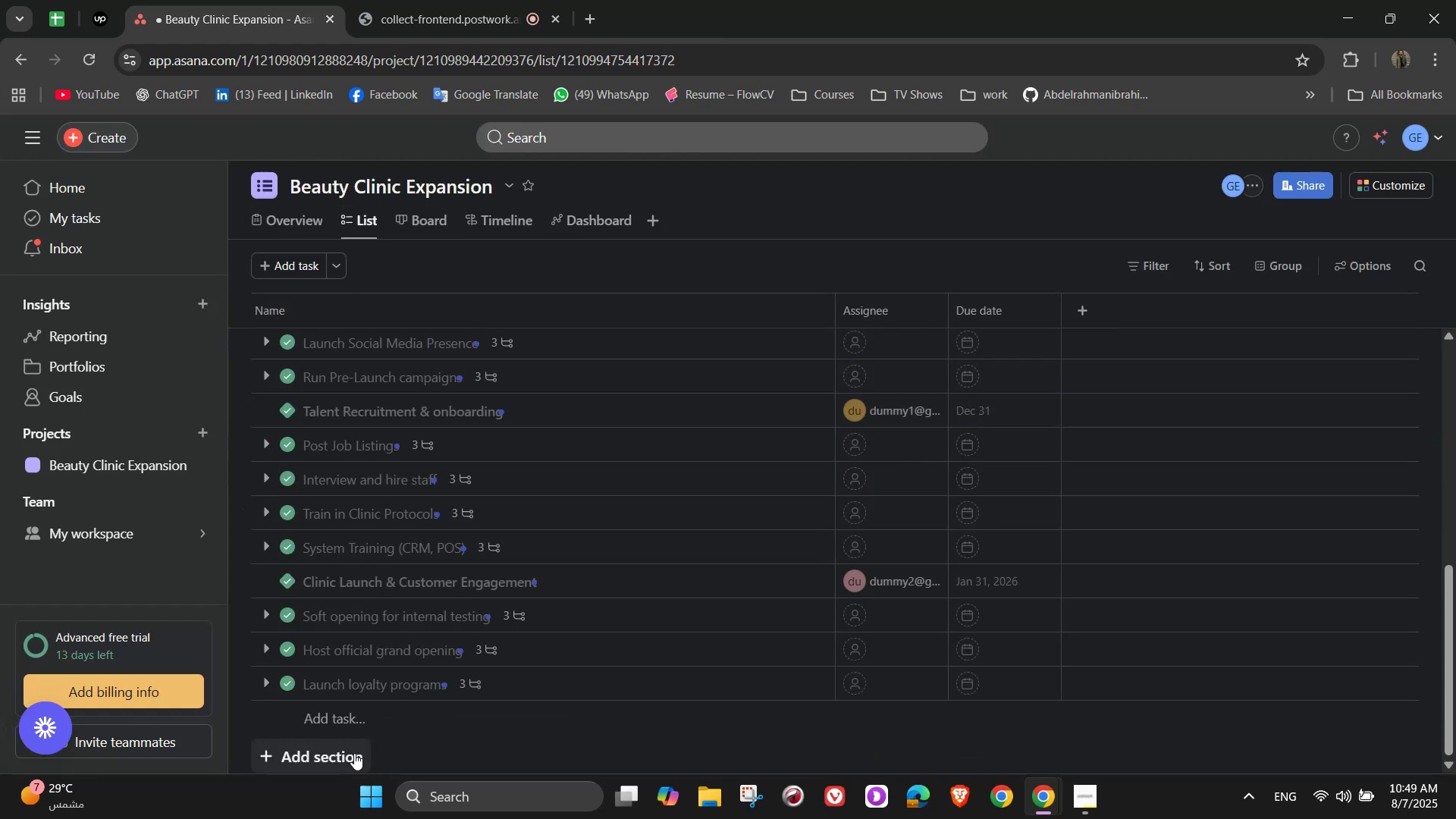 
left_click([351, 753])
 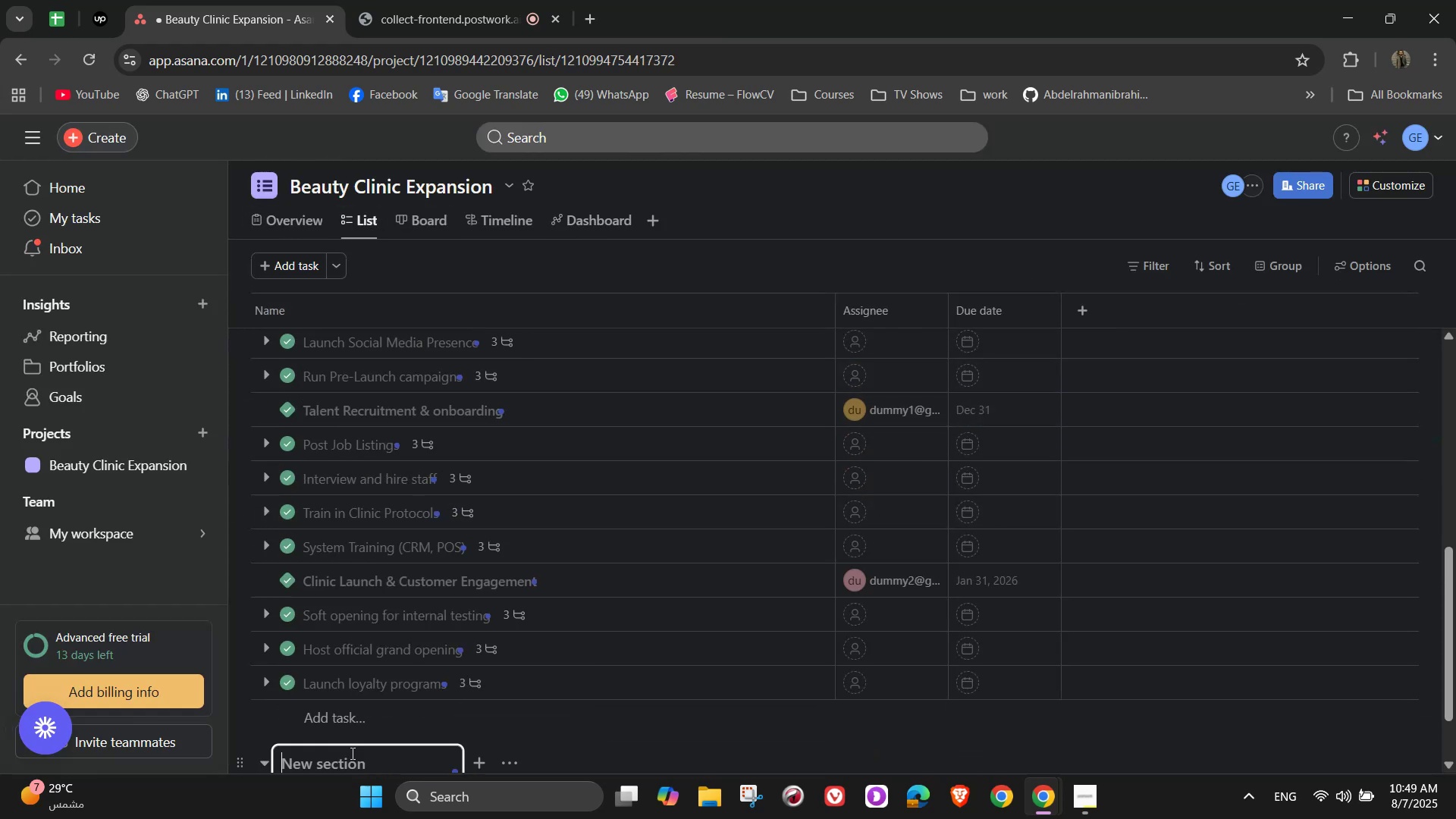 
scroll: coordinate [406, 732], scroll_direction: down, amount: 2.0
 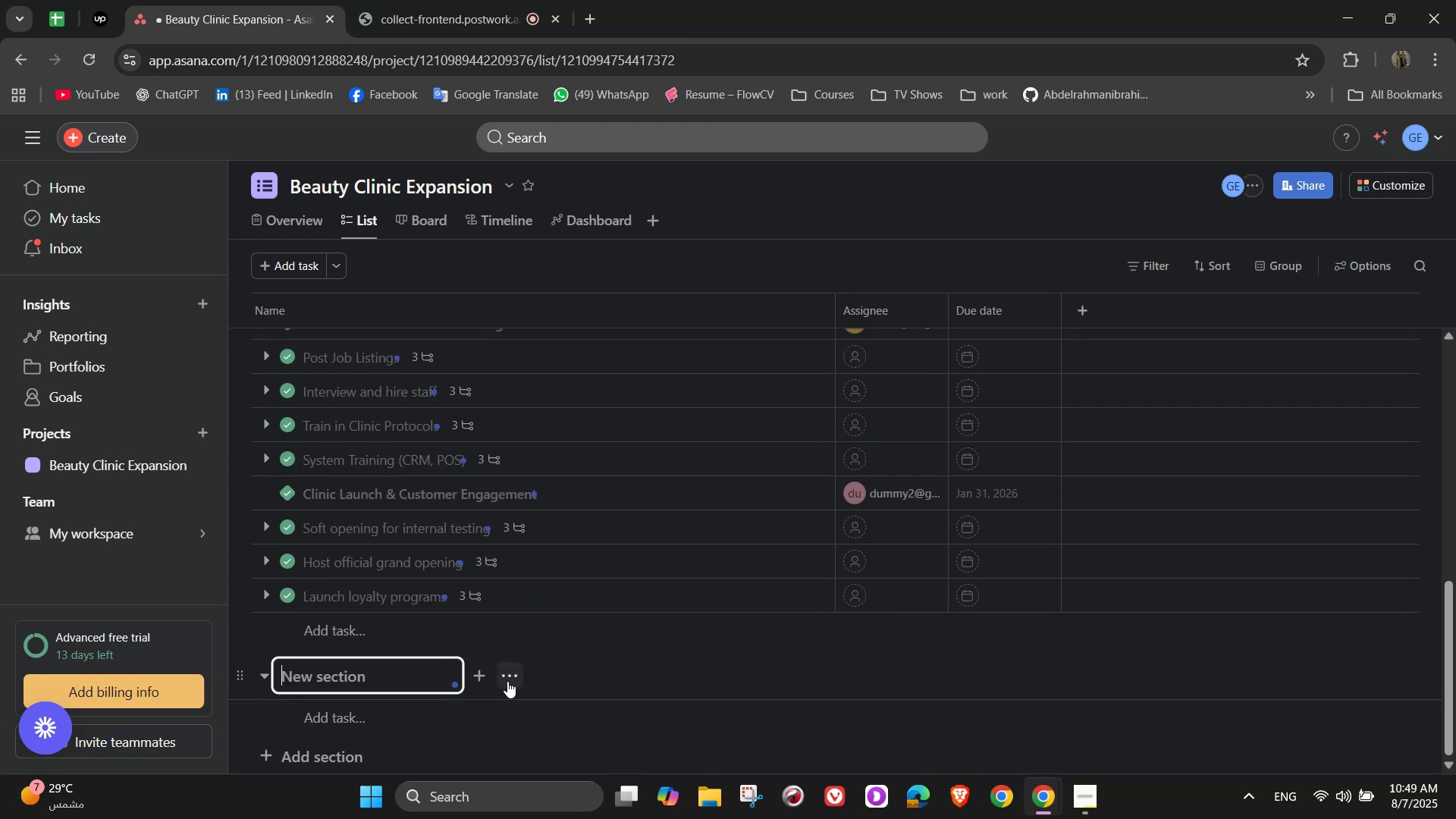 
left_click([507, 681])
 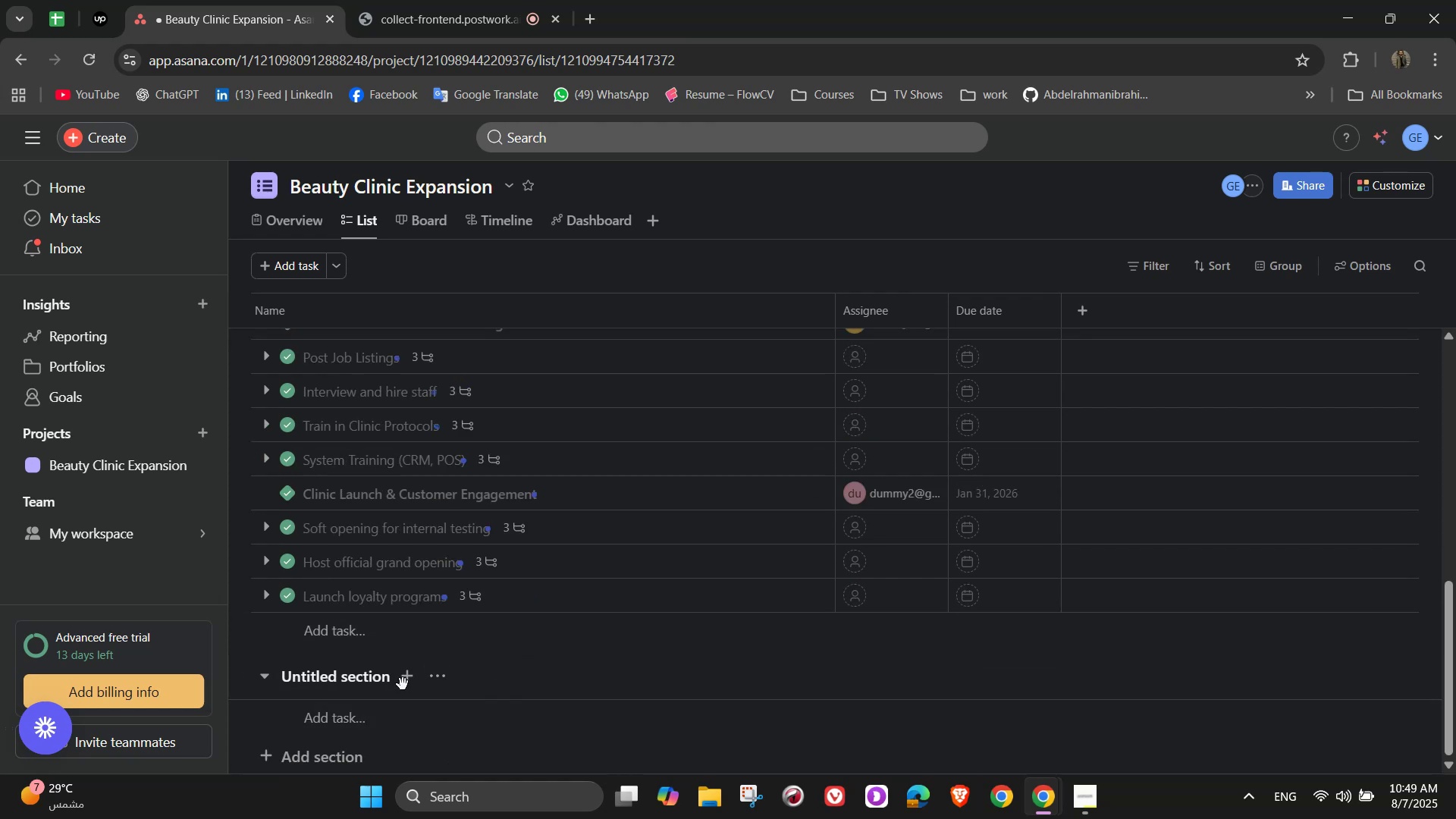 
left_click([432, 678])
 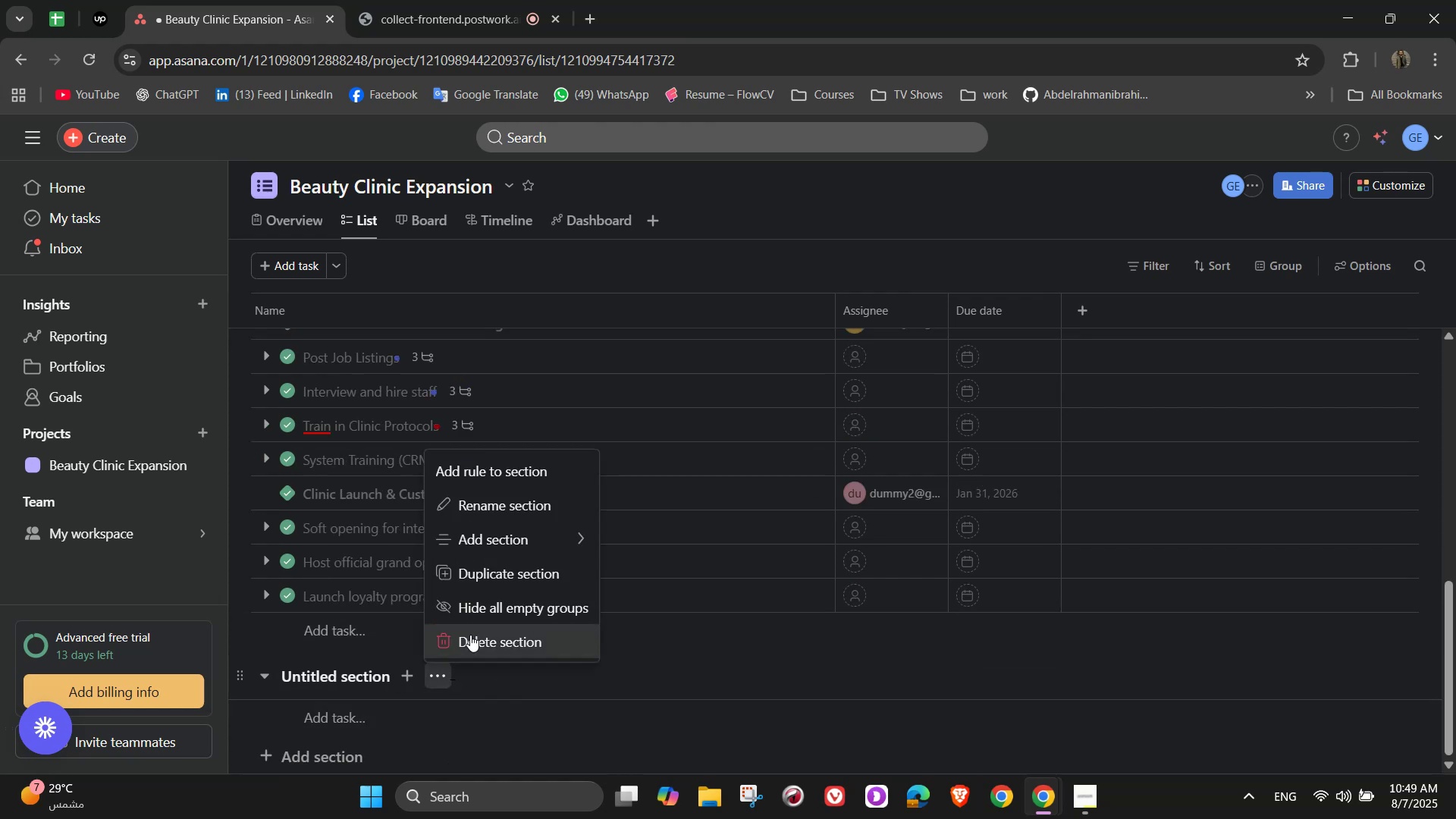 
left_click([467, 646])
 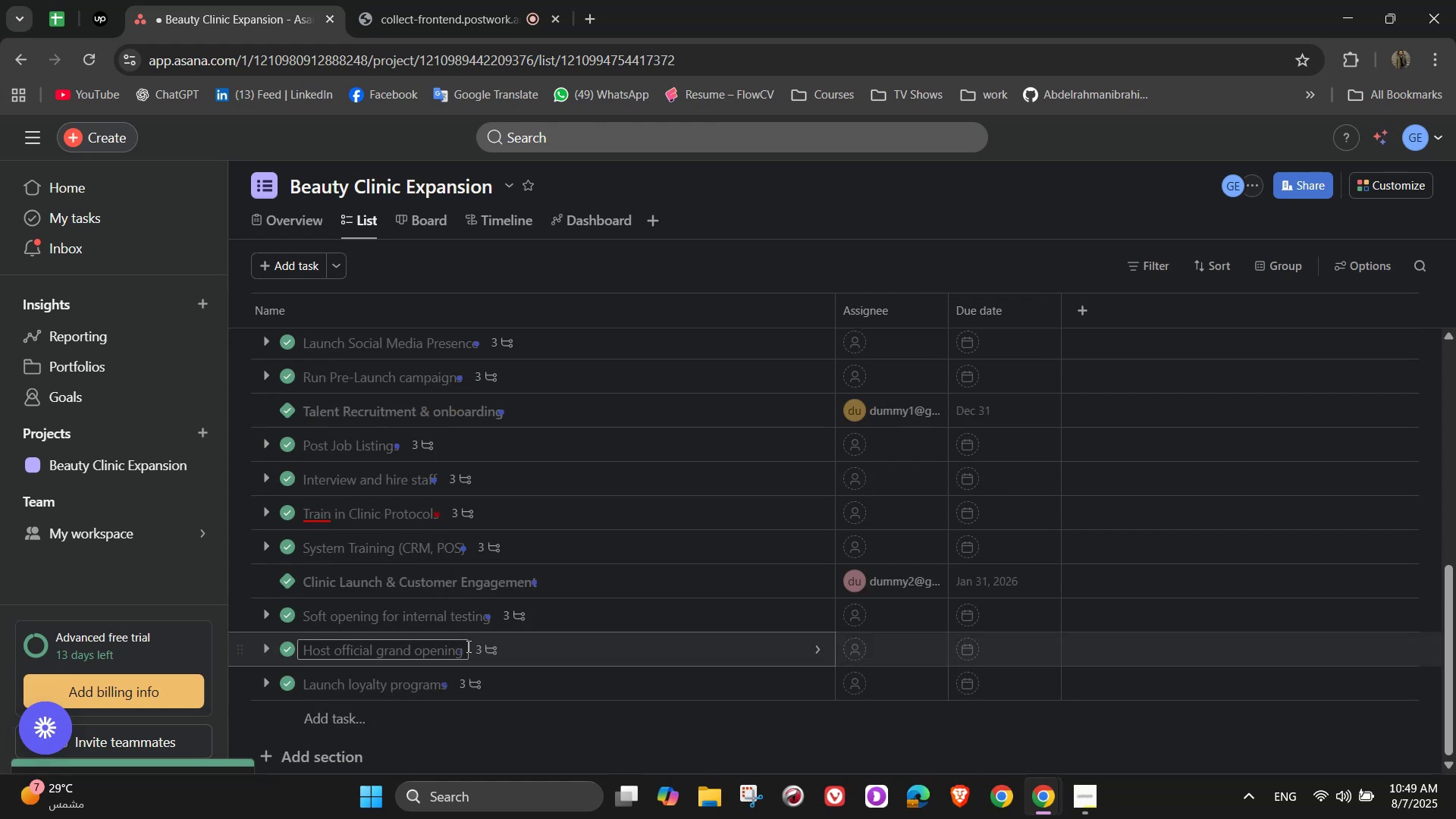 
scroll: coordinate [454, 613], scroll_direction: up, amount: 11.0
 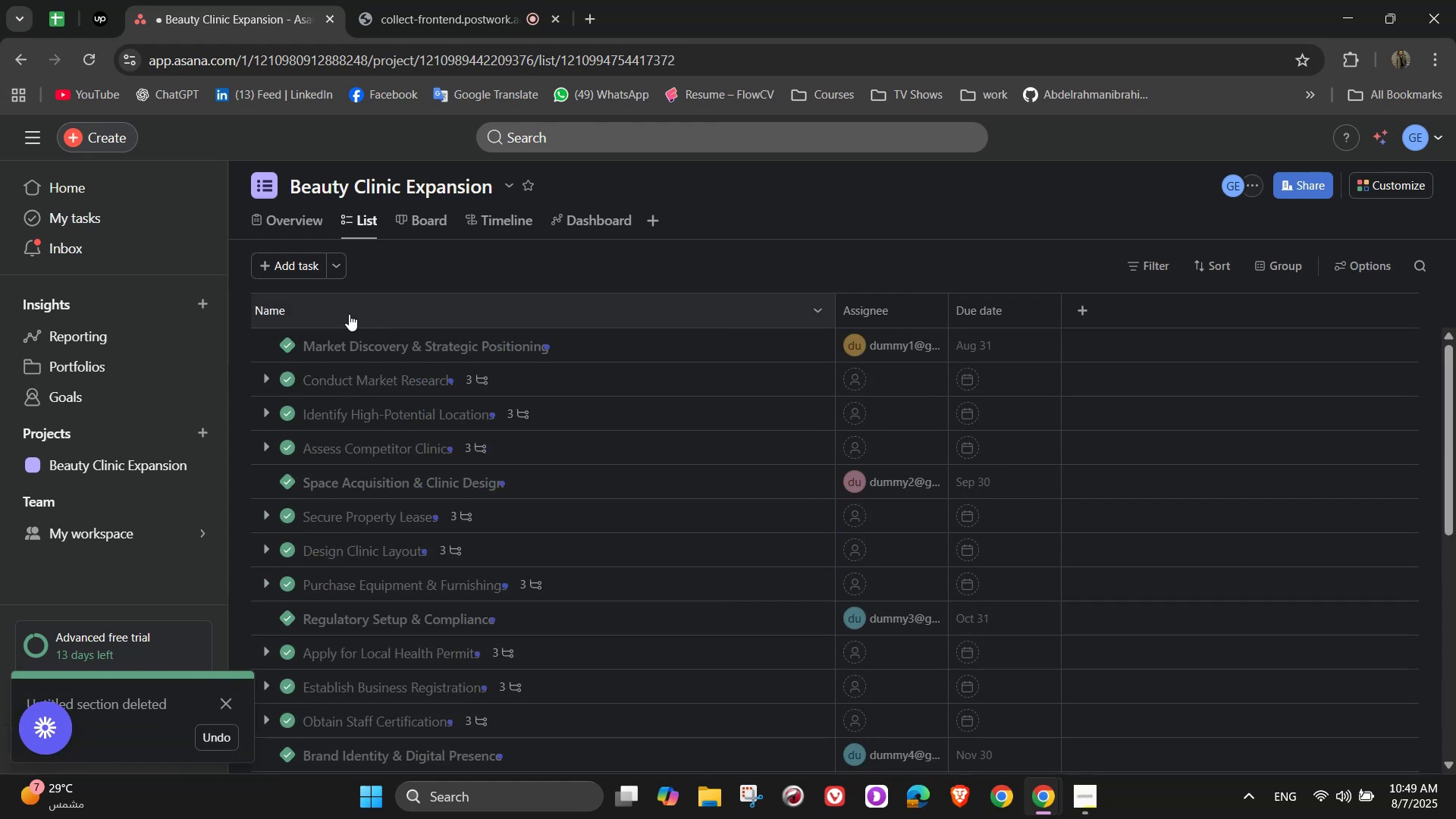 
scroll: coordinate [344, 638], scroll_direction: down, amount: 15.0
 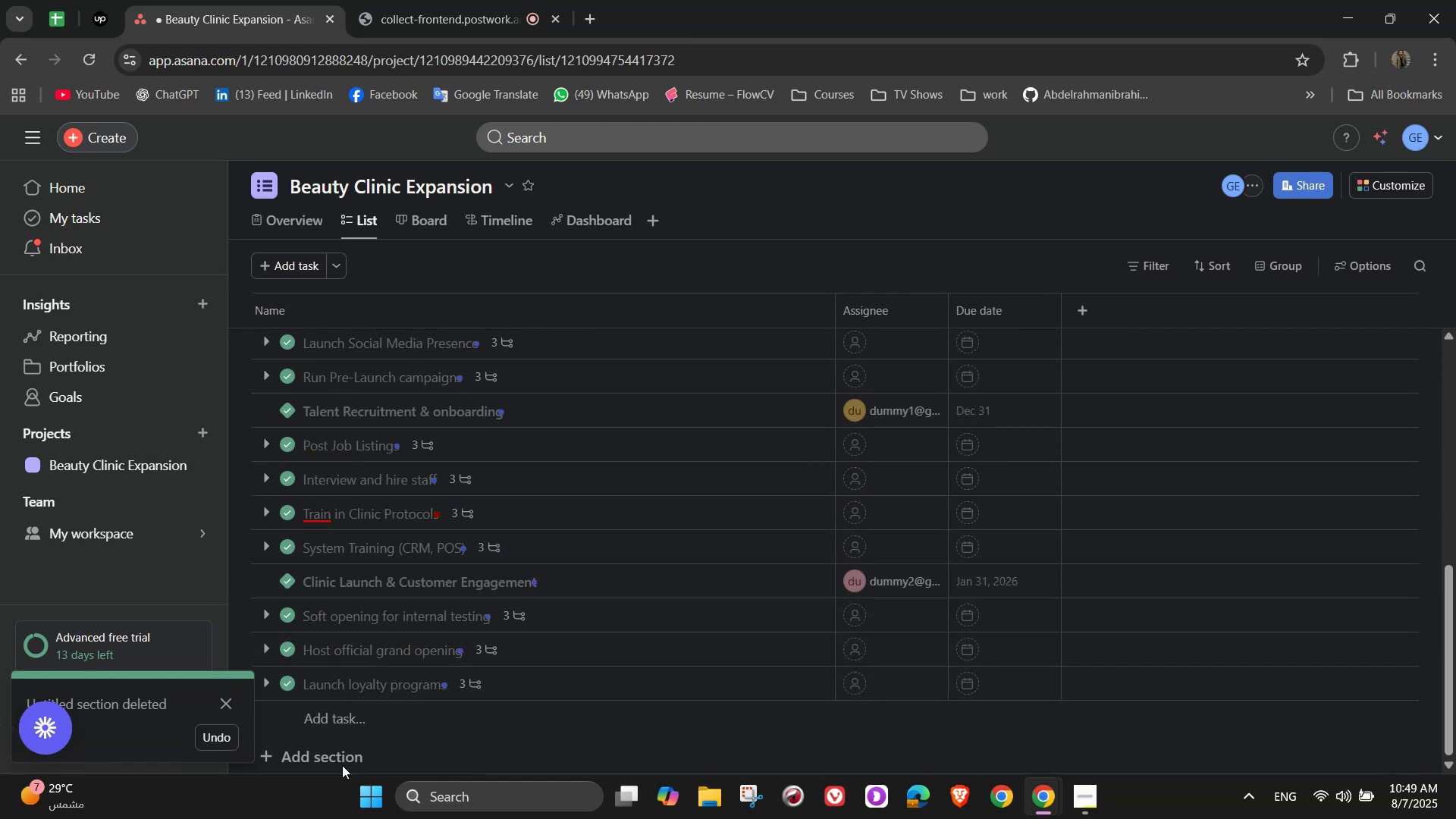 
left_click([322, 754])
 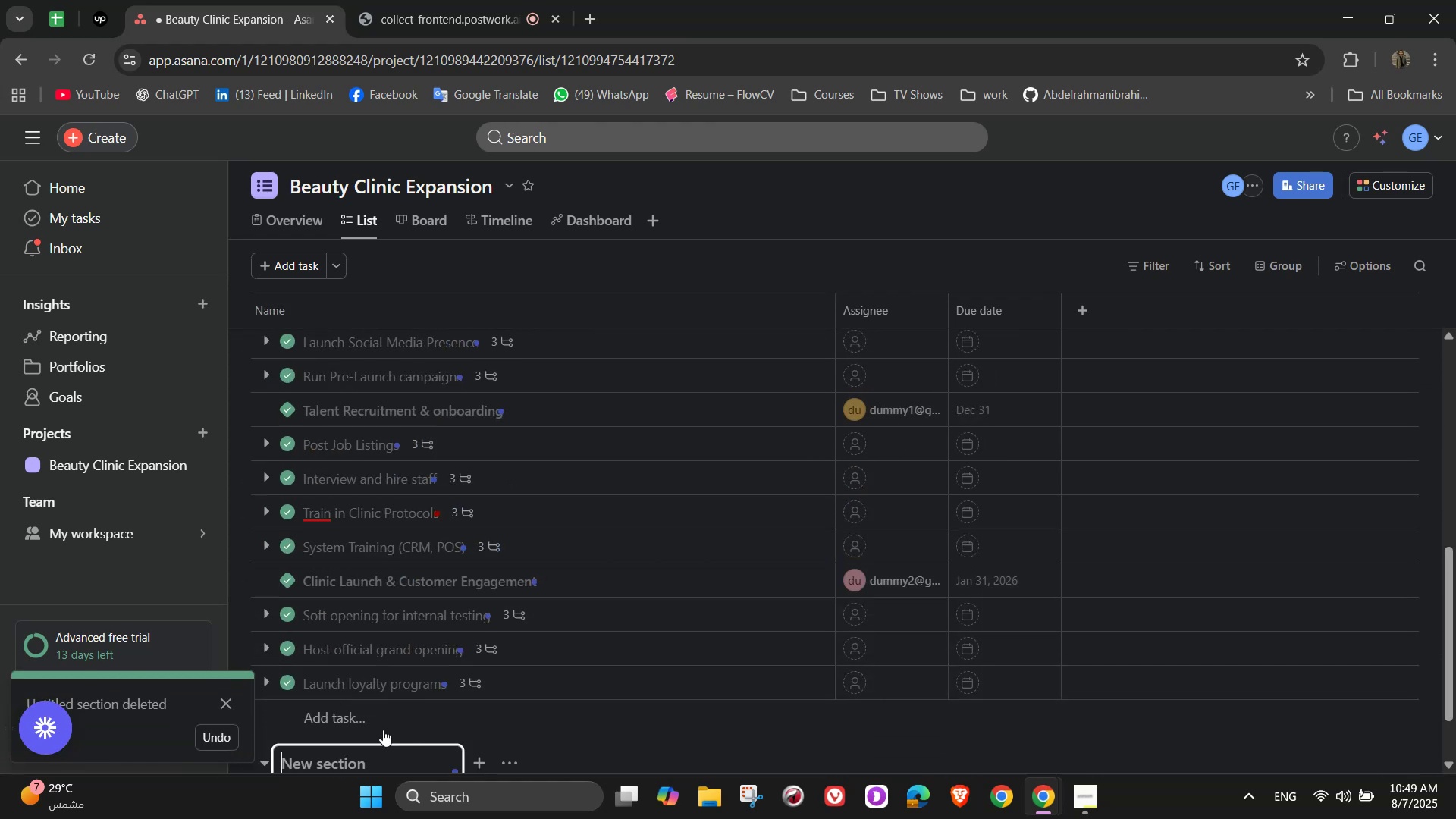 
scroll: coordinate [392, 726], scroll_direction: down, amount: 1.0
 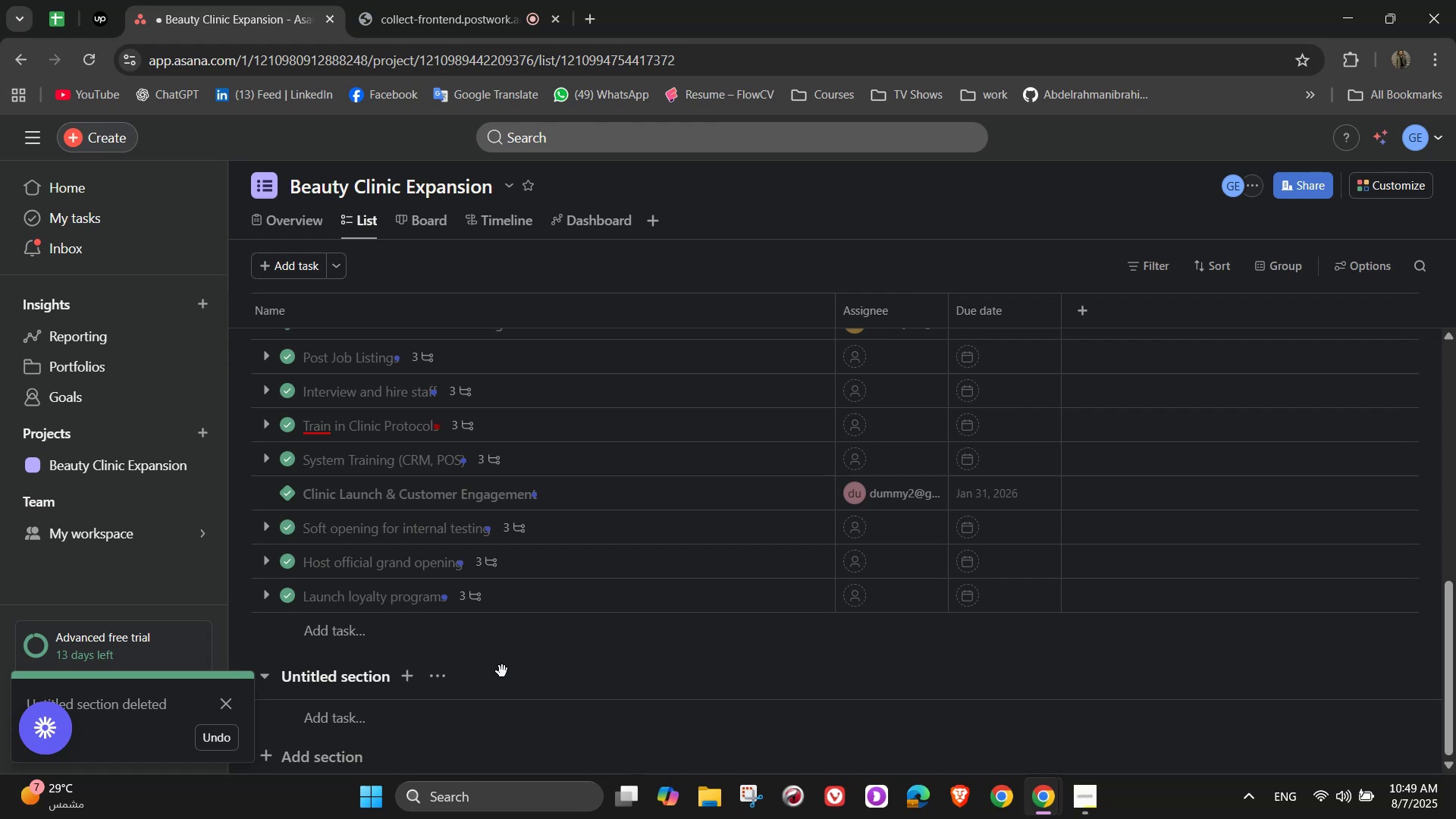 
left_click([435, 678])
 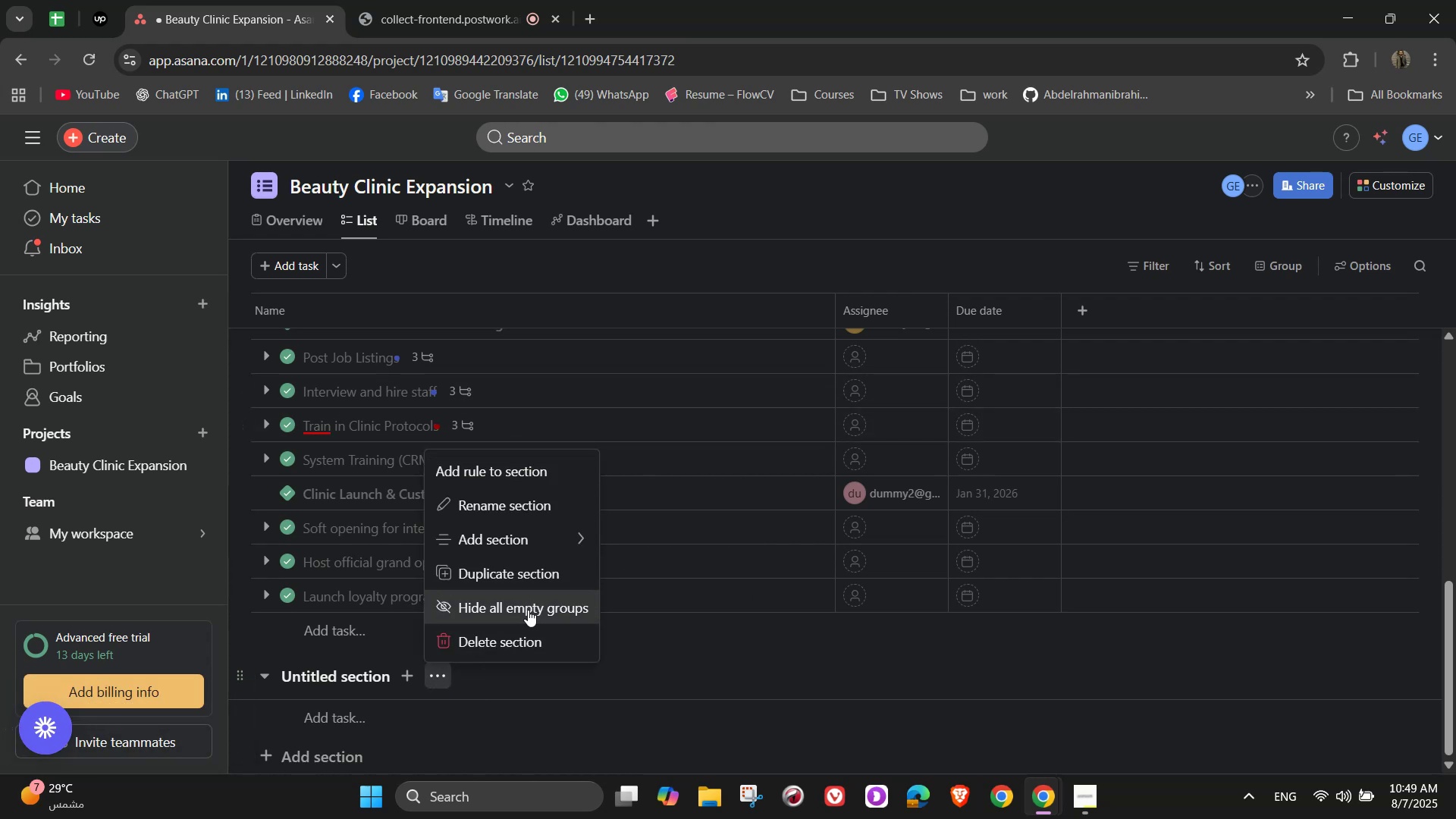 
wait(6.84)
 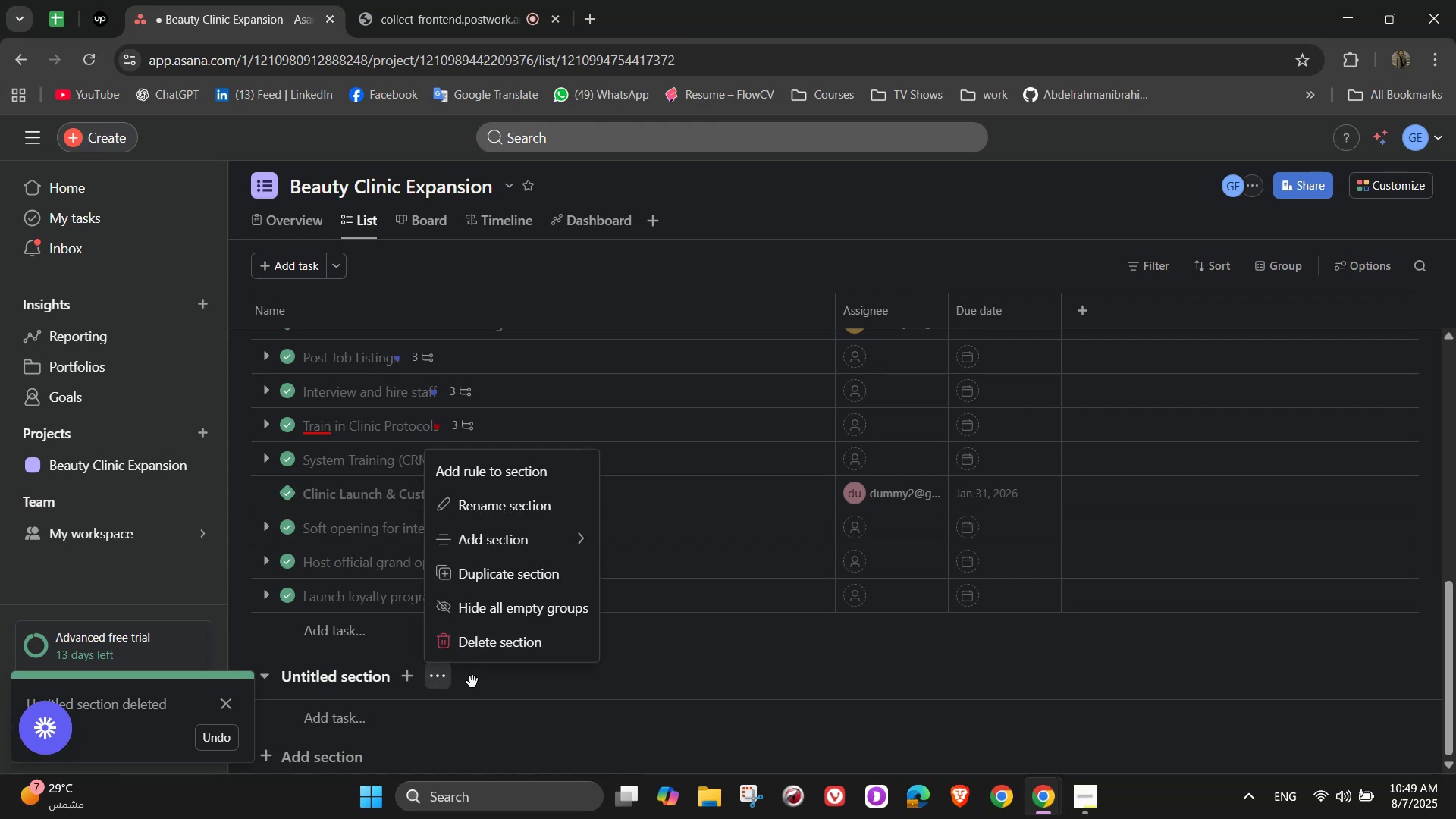 
left_click([639, 535])
 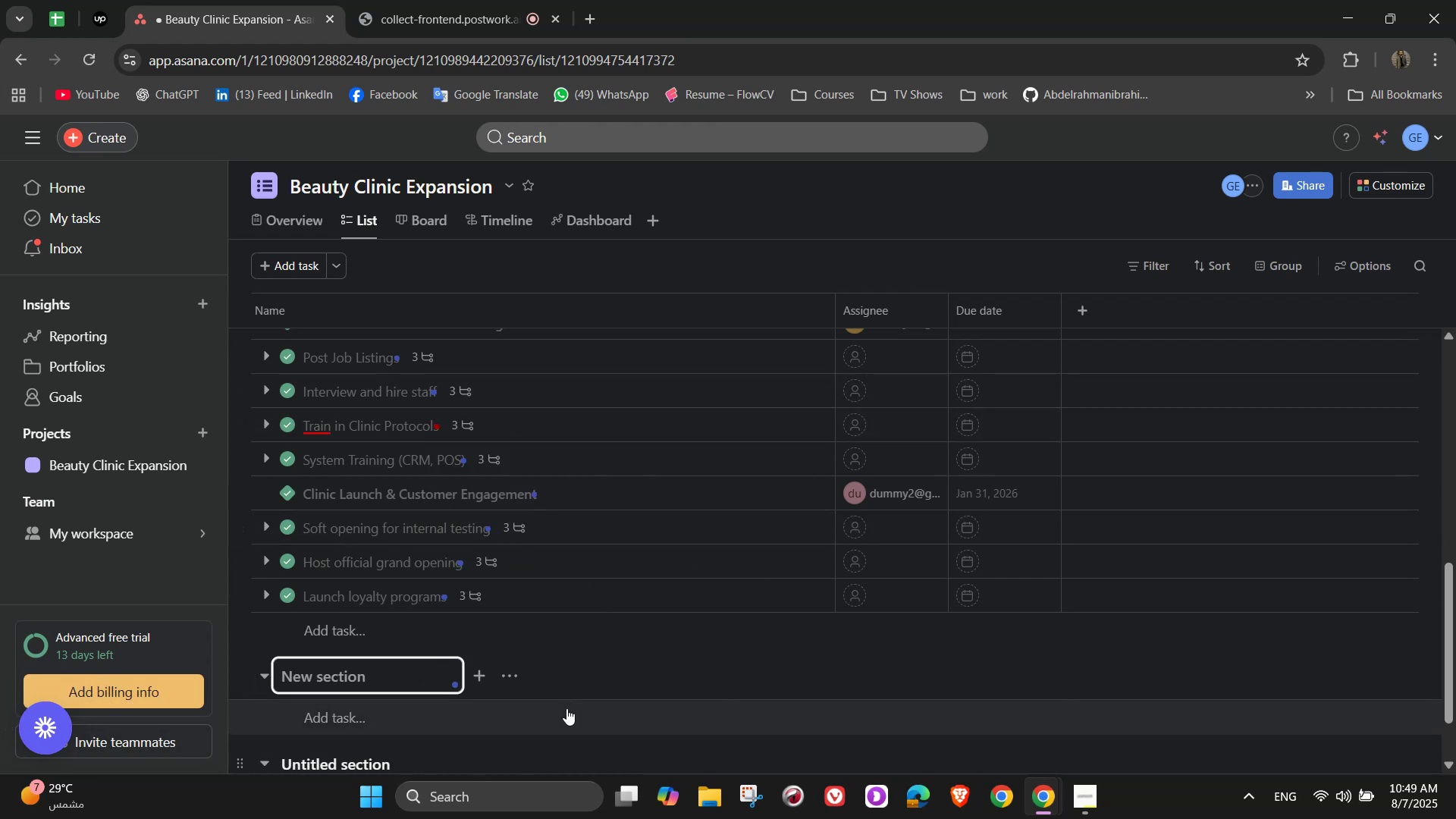 
scroll: coordinate [551, 704], scroll_direction: down, amount: 1.0
 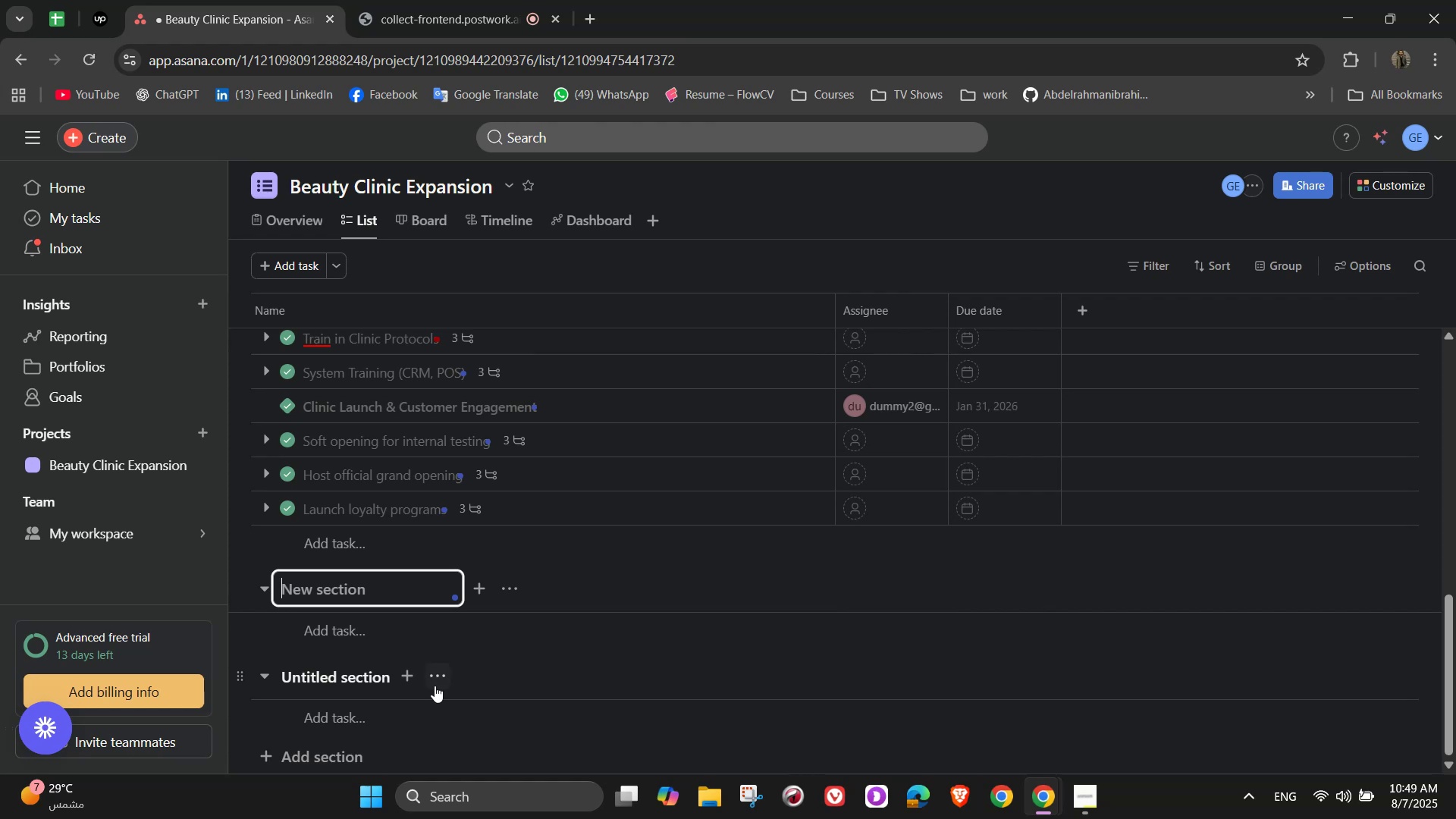 
left_click([434, 686])
 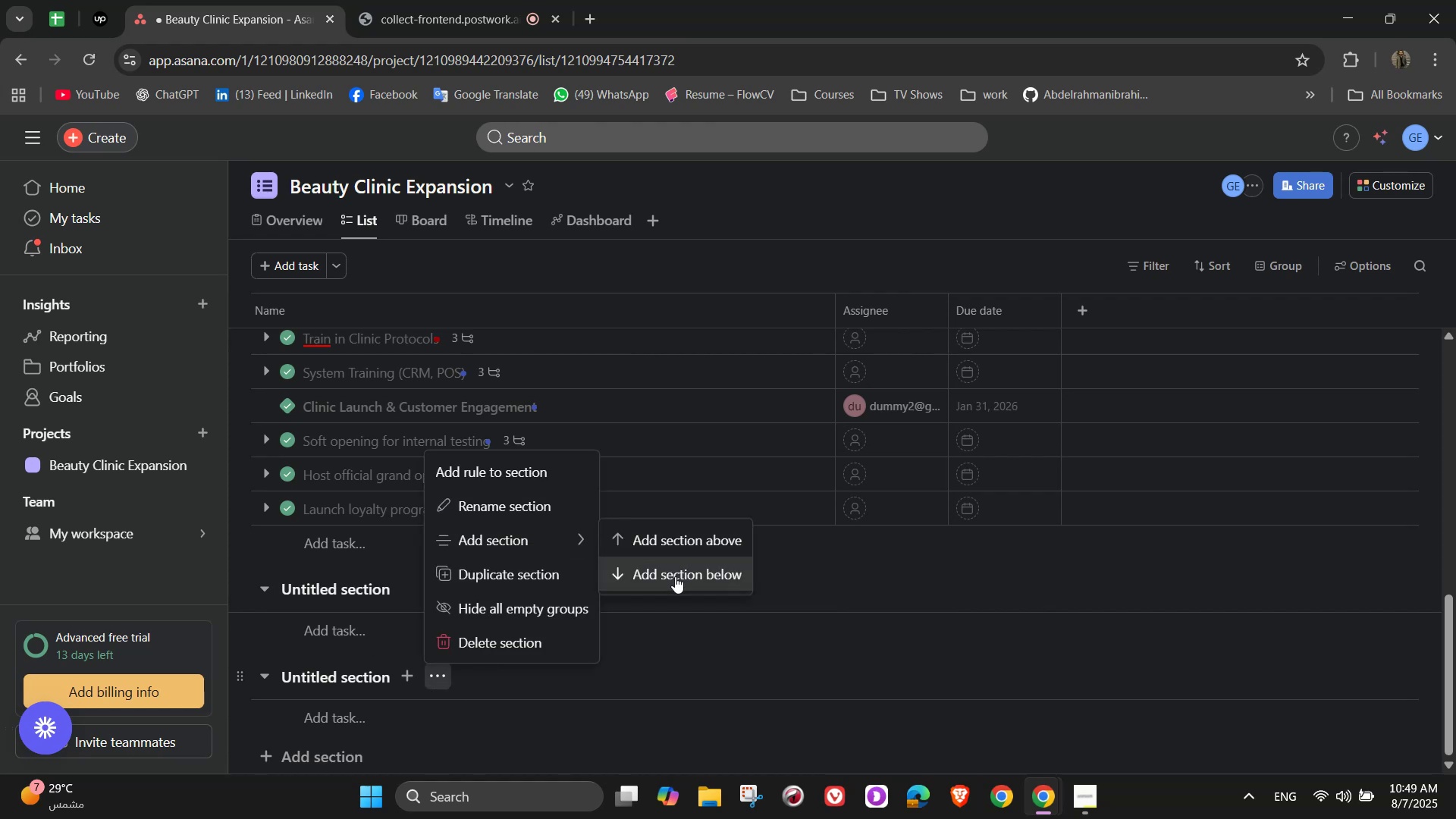 
left_click([675, 576])
 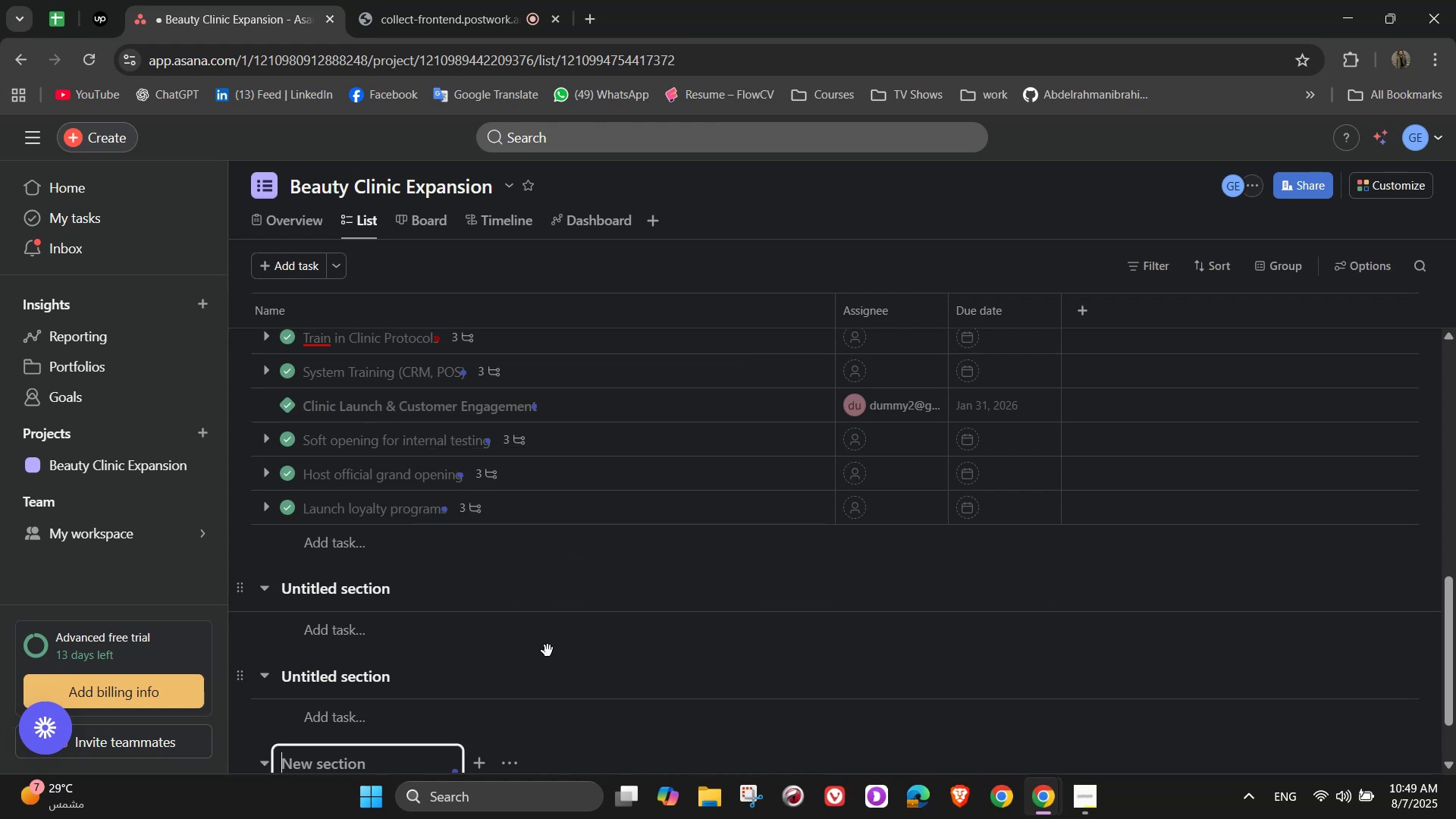 
scroll: coordinate [452, 710], scroll_direction: down, amount: 3.0
 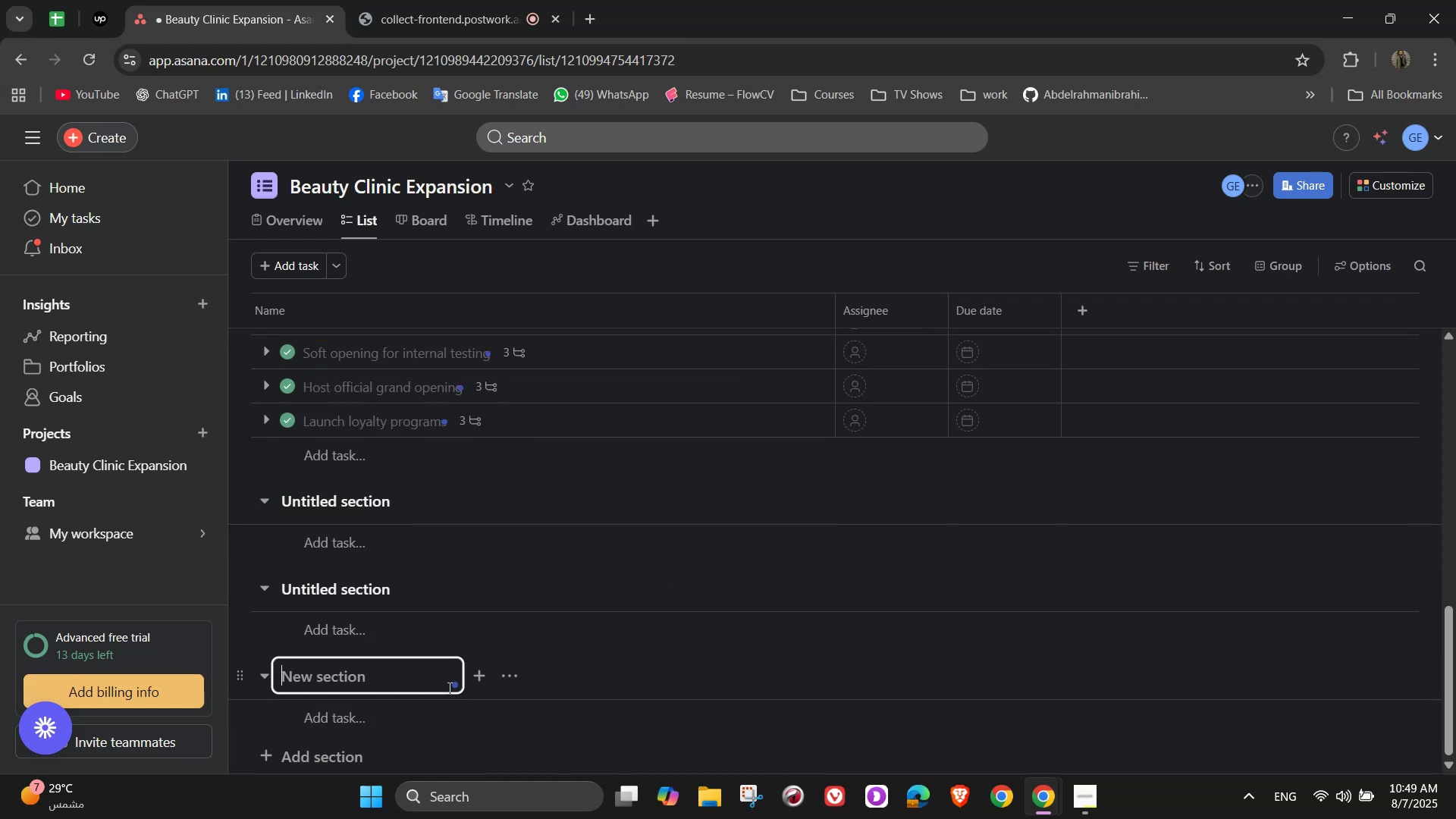 
left_click([497, 682])
 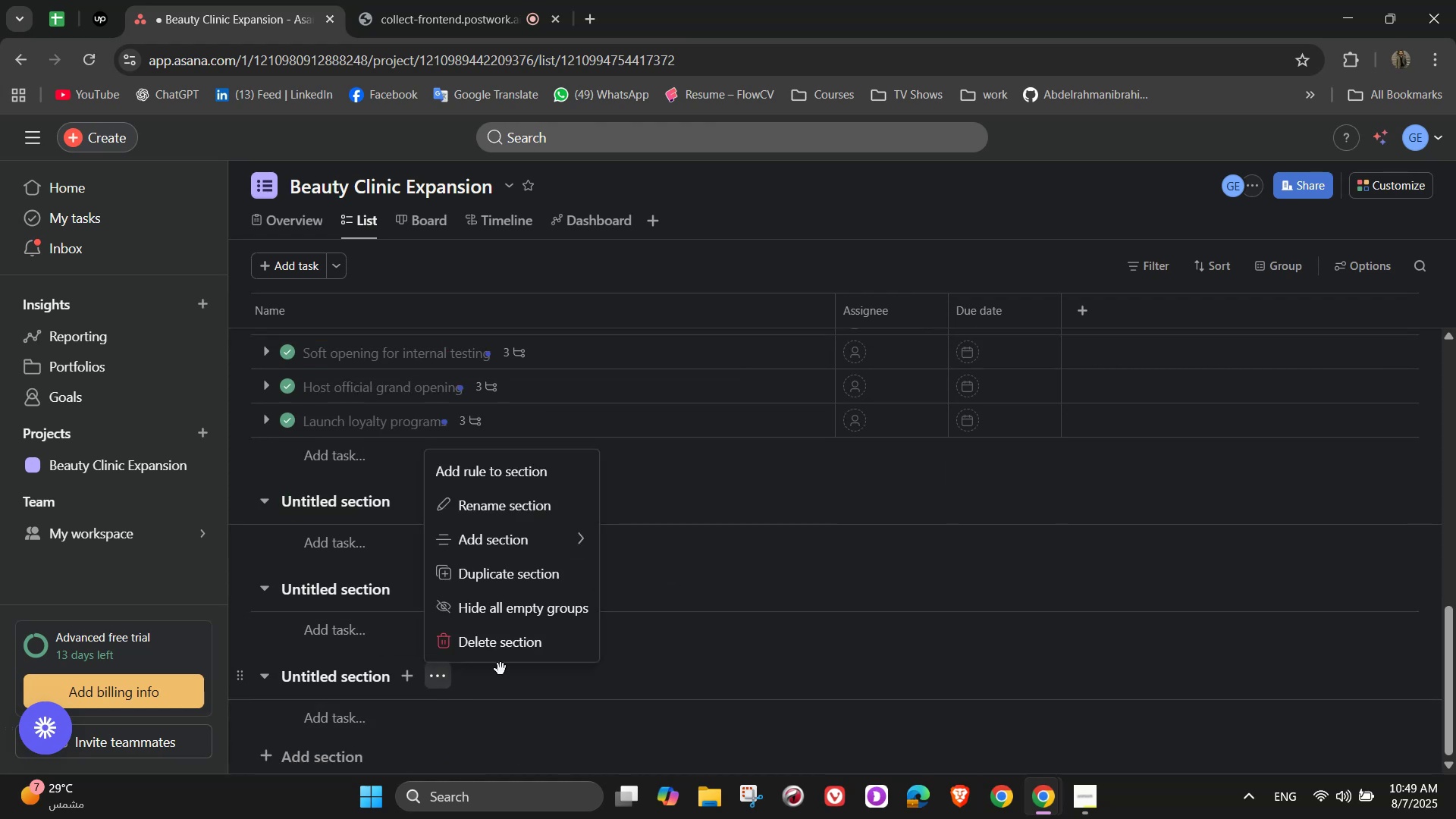 
left_click([521, 650])
 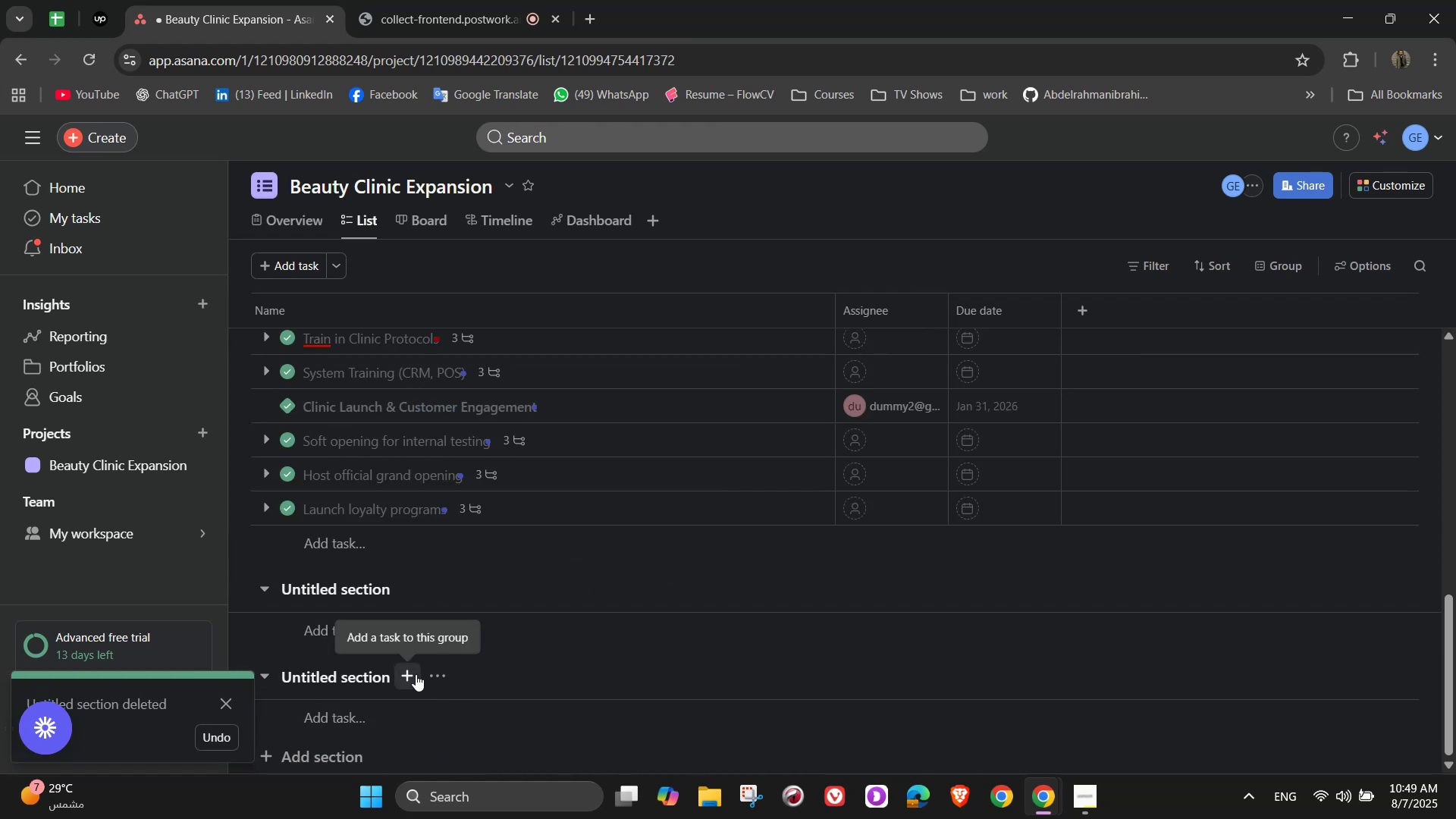 
double_click([431, 676])
 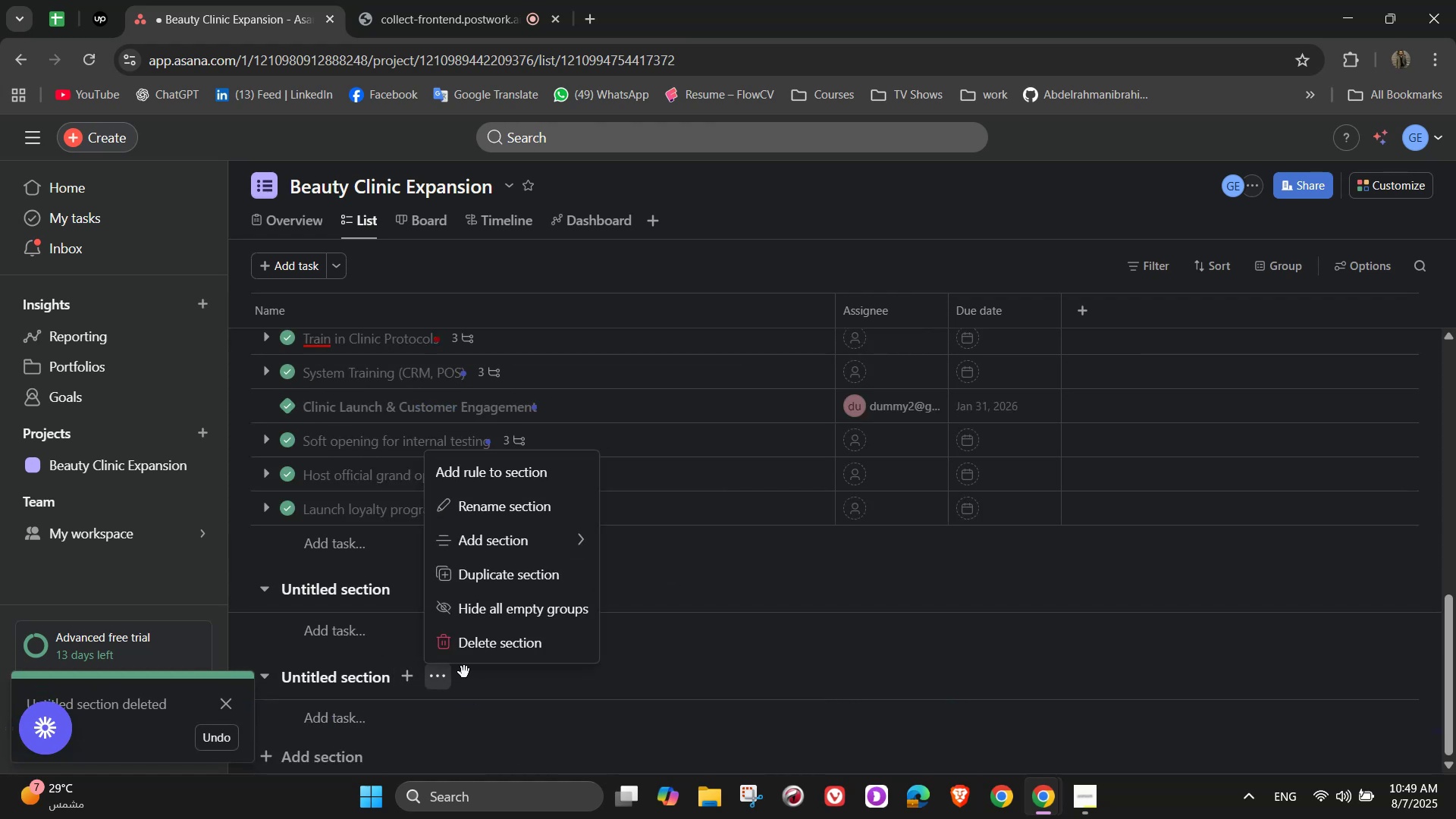 
left_click([482, 652])
 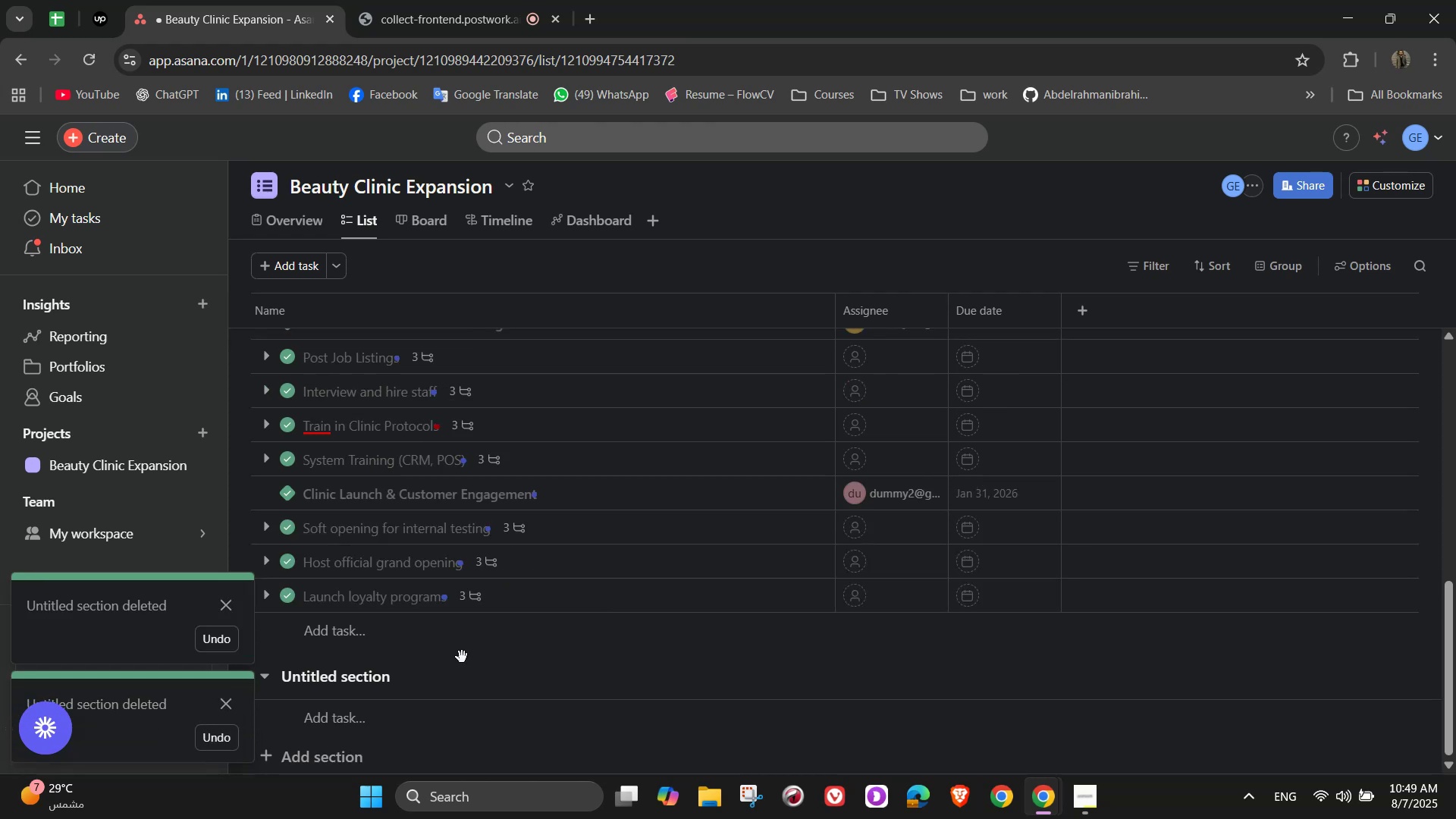 
scroll: coordinate [428, 689], scroll_direction: up, amount: 13.0
 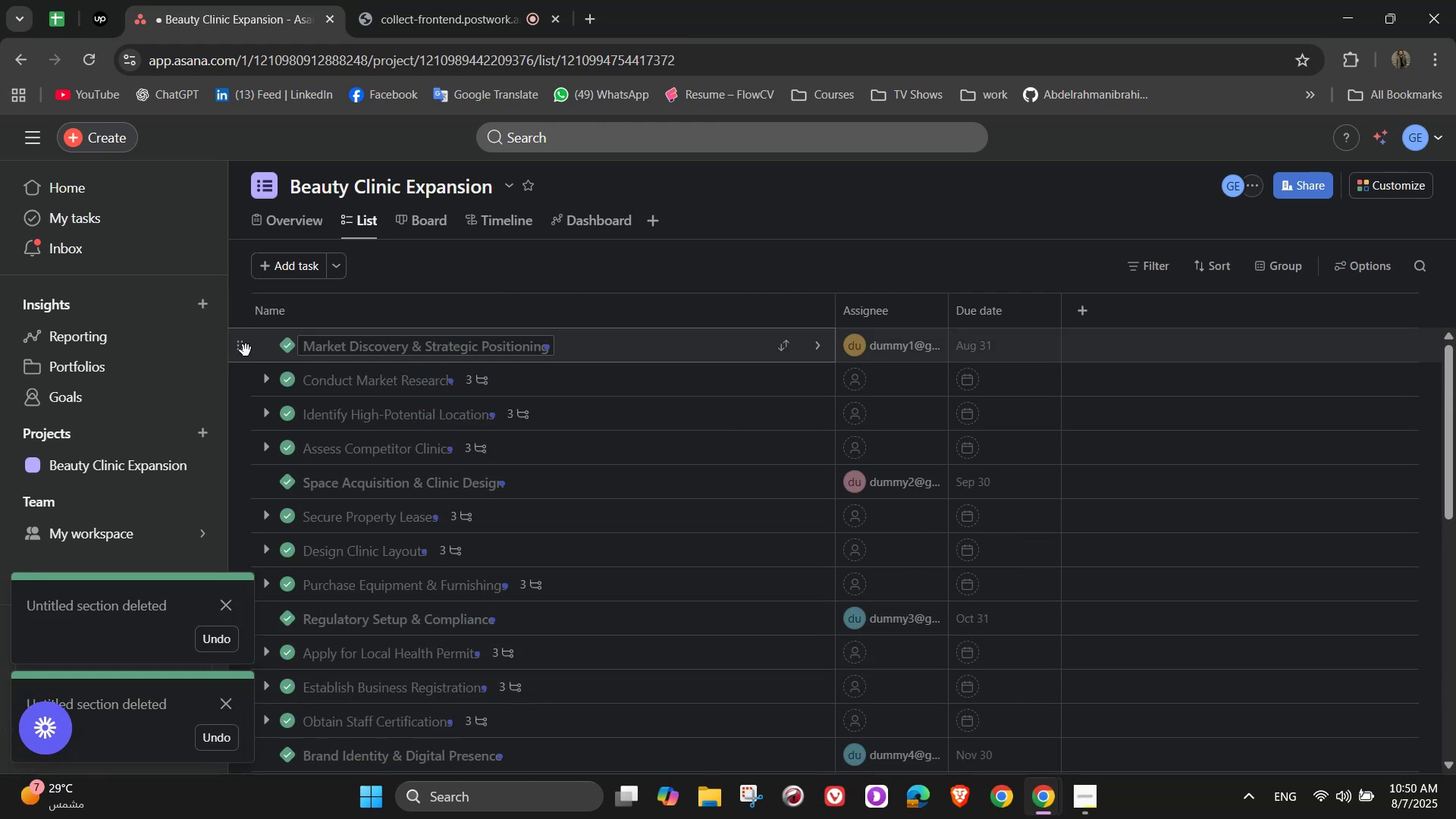 
wait(5.6)
 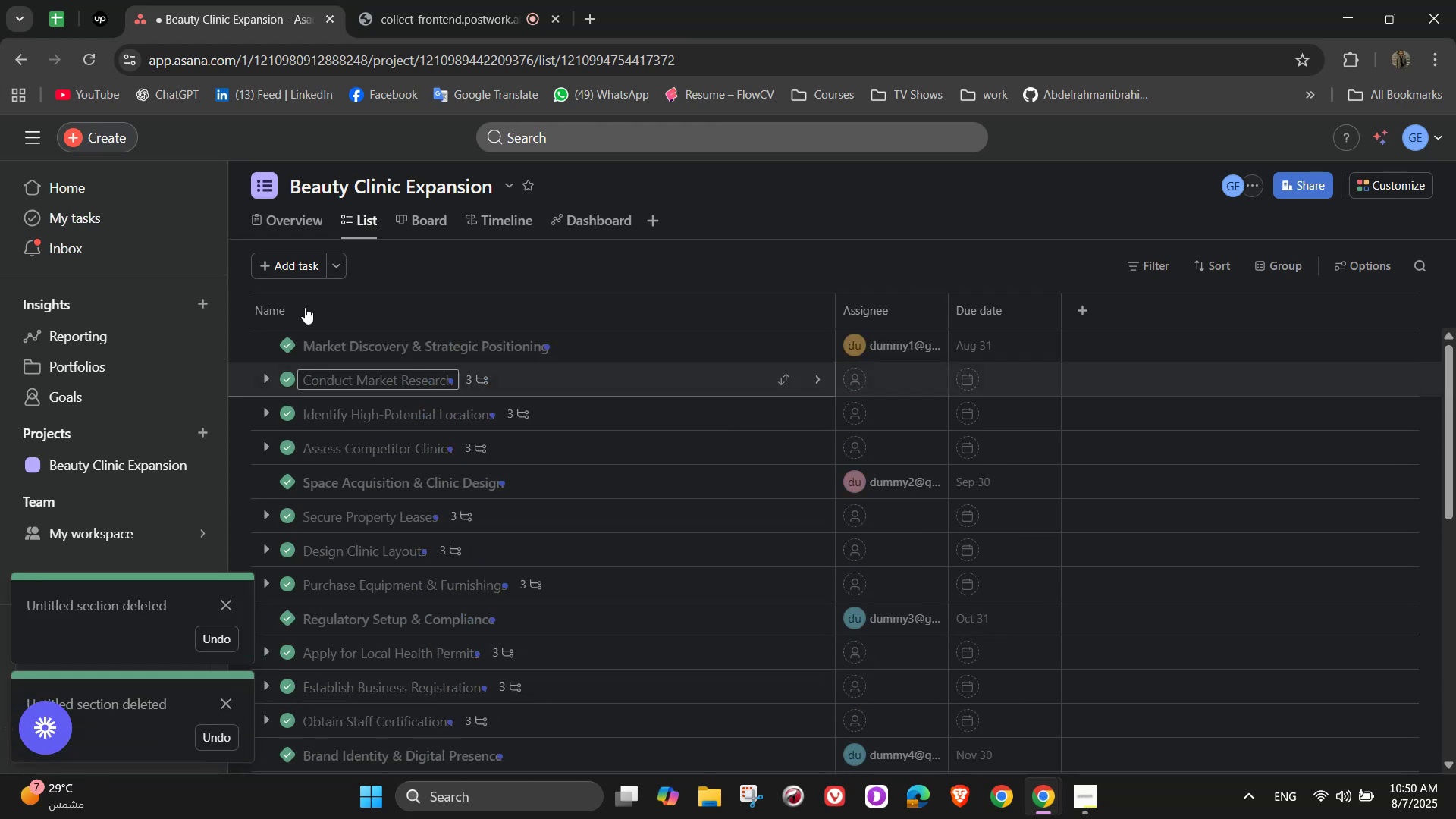 
mouse_move([312, 751])
 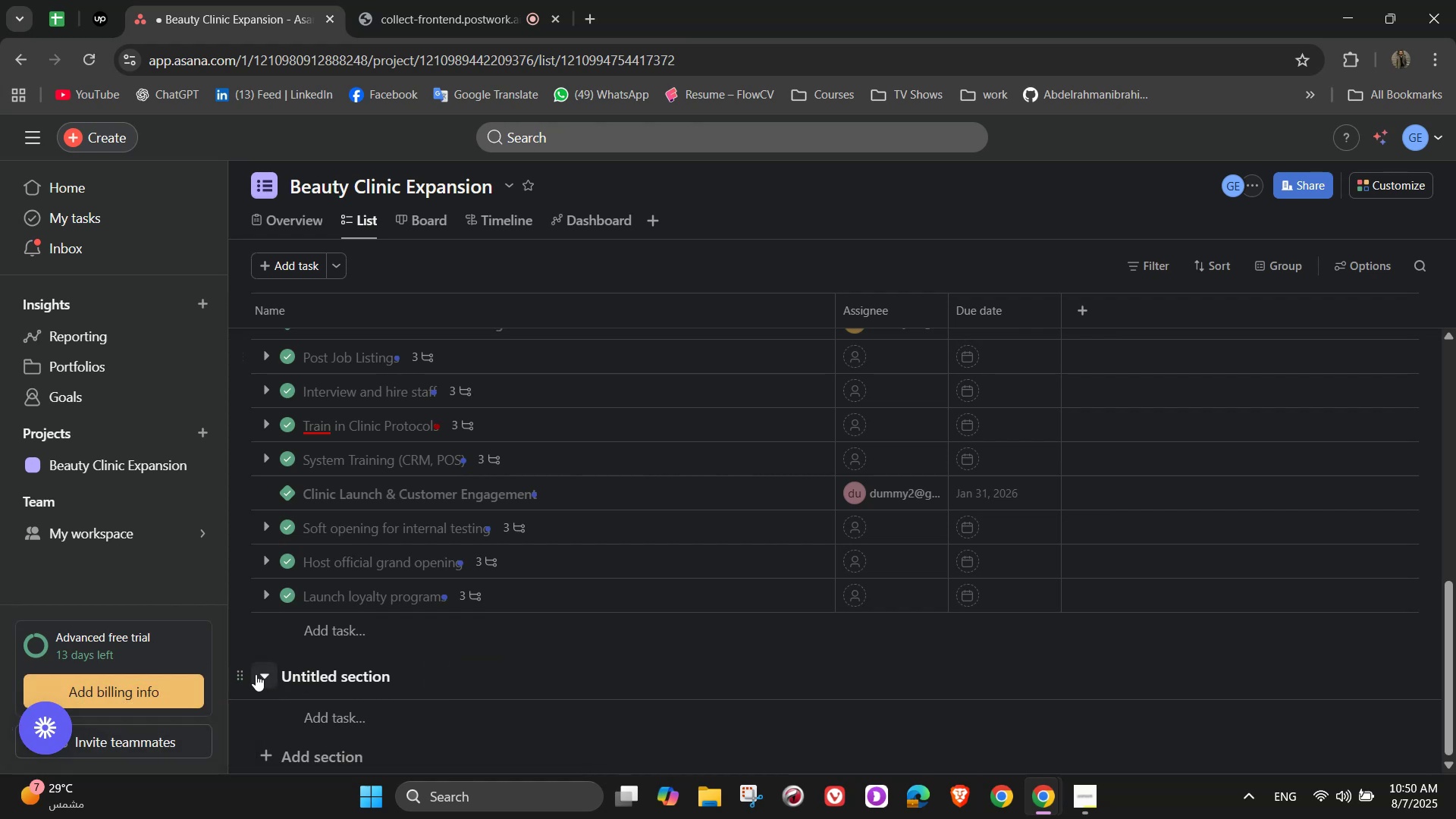 
mouse_move([281, 375])
 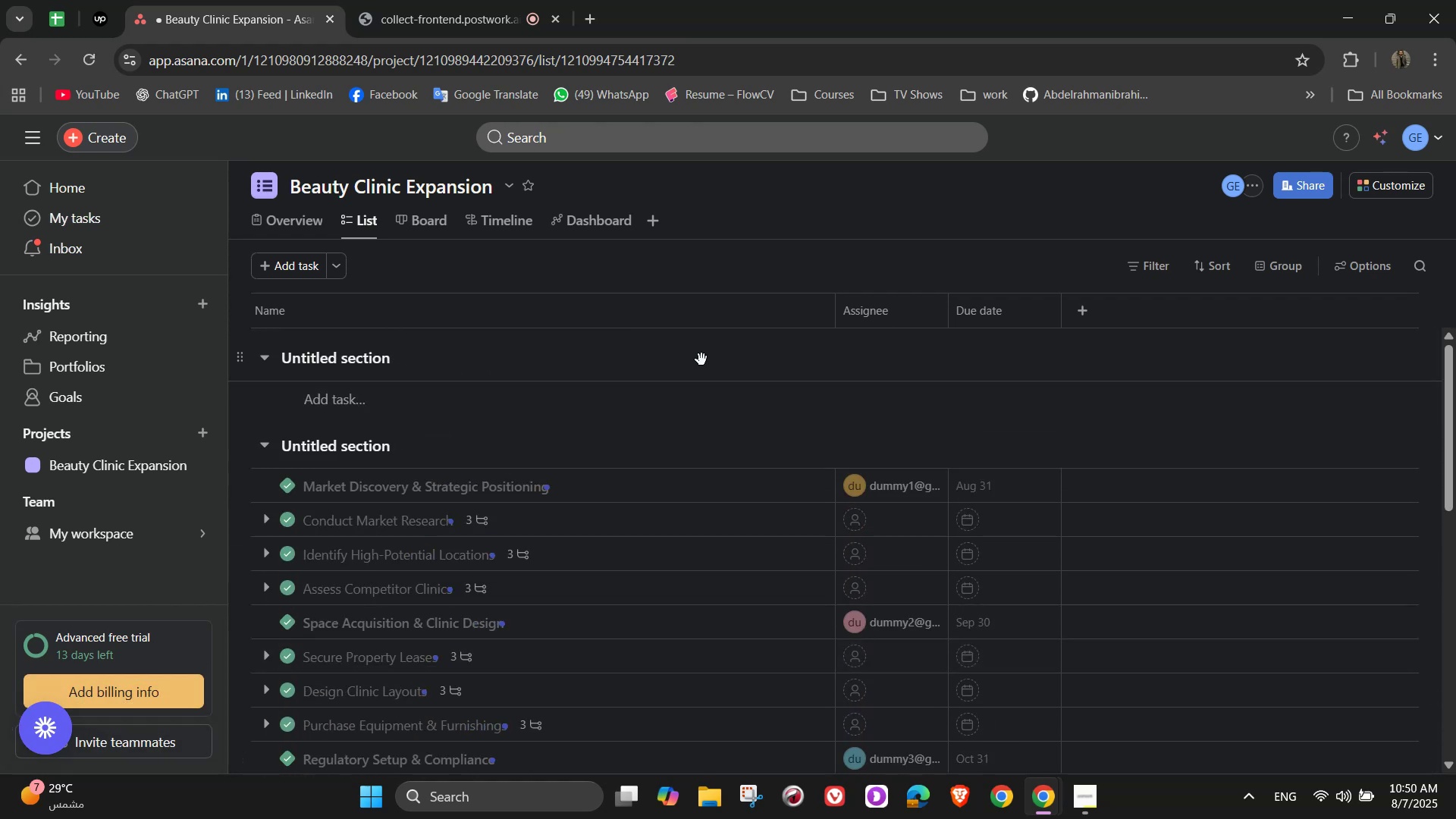 
left_click([430, 369])
 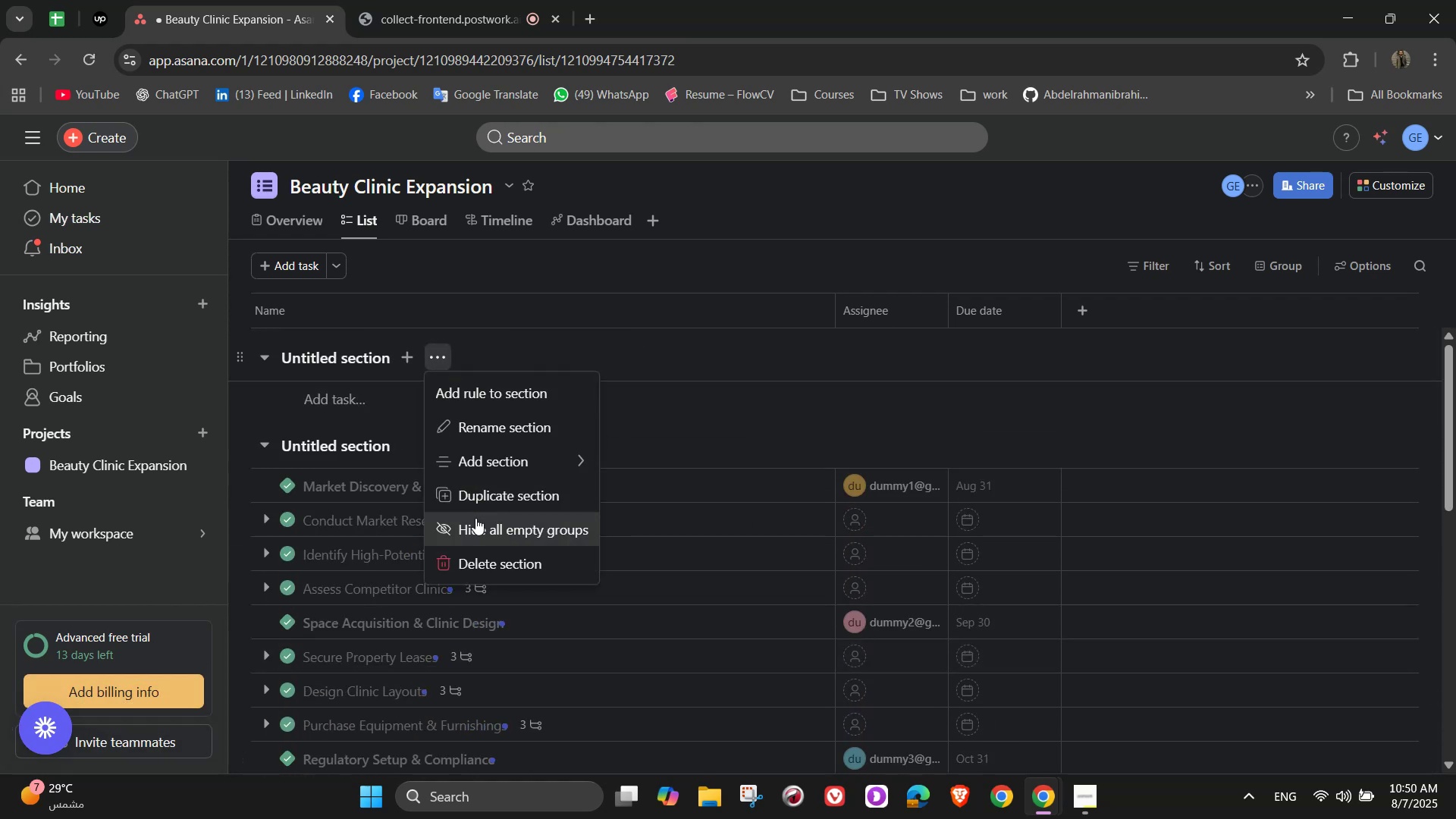 
left_click([475, 556])
 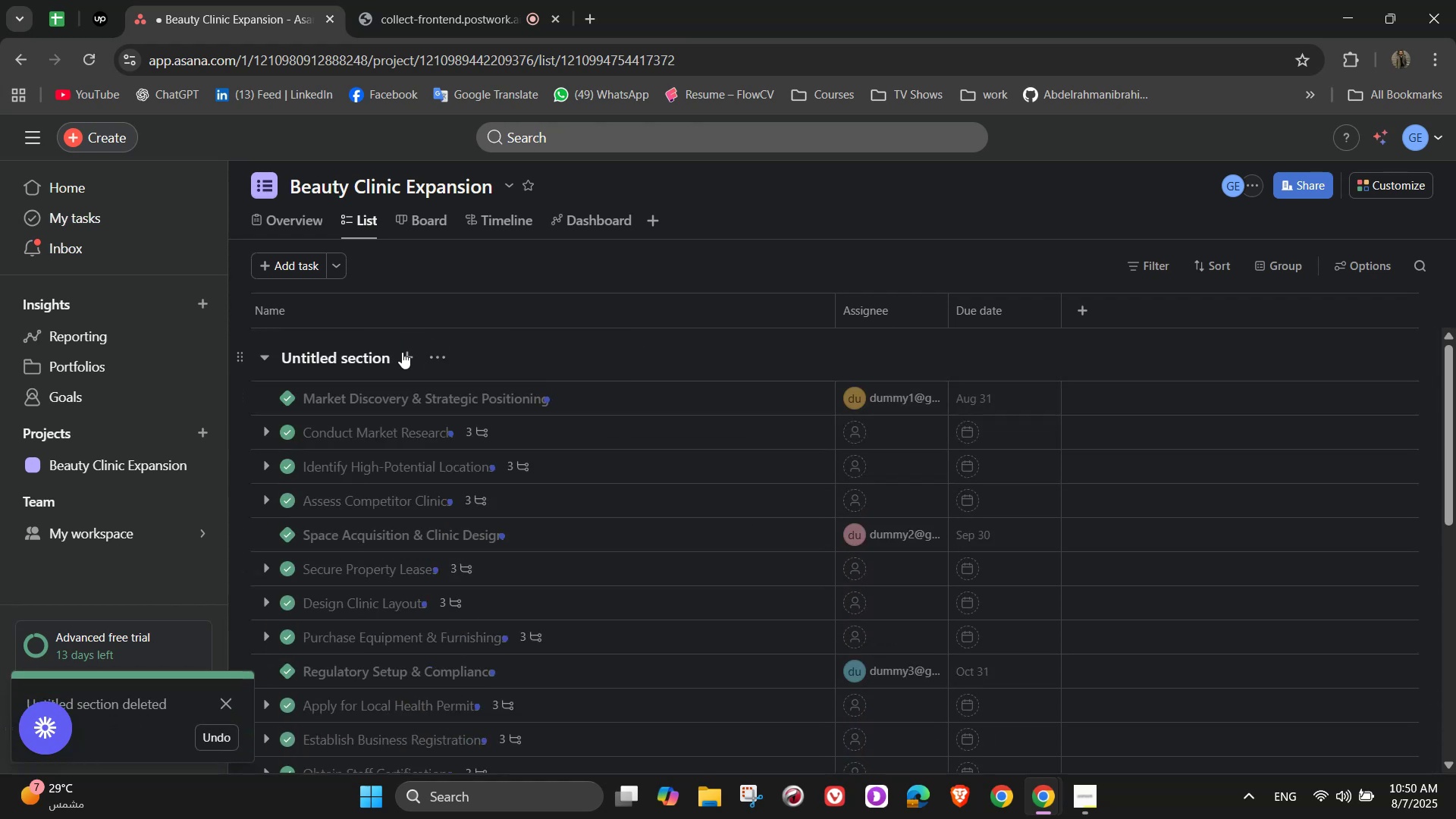 
scroll: coordinate [465, 473], scroll_direction: up, amount: 2.0
 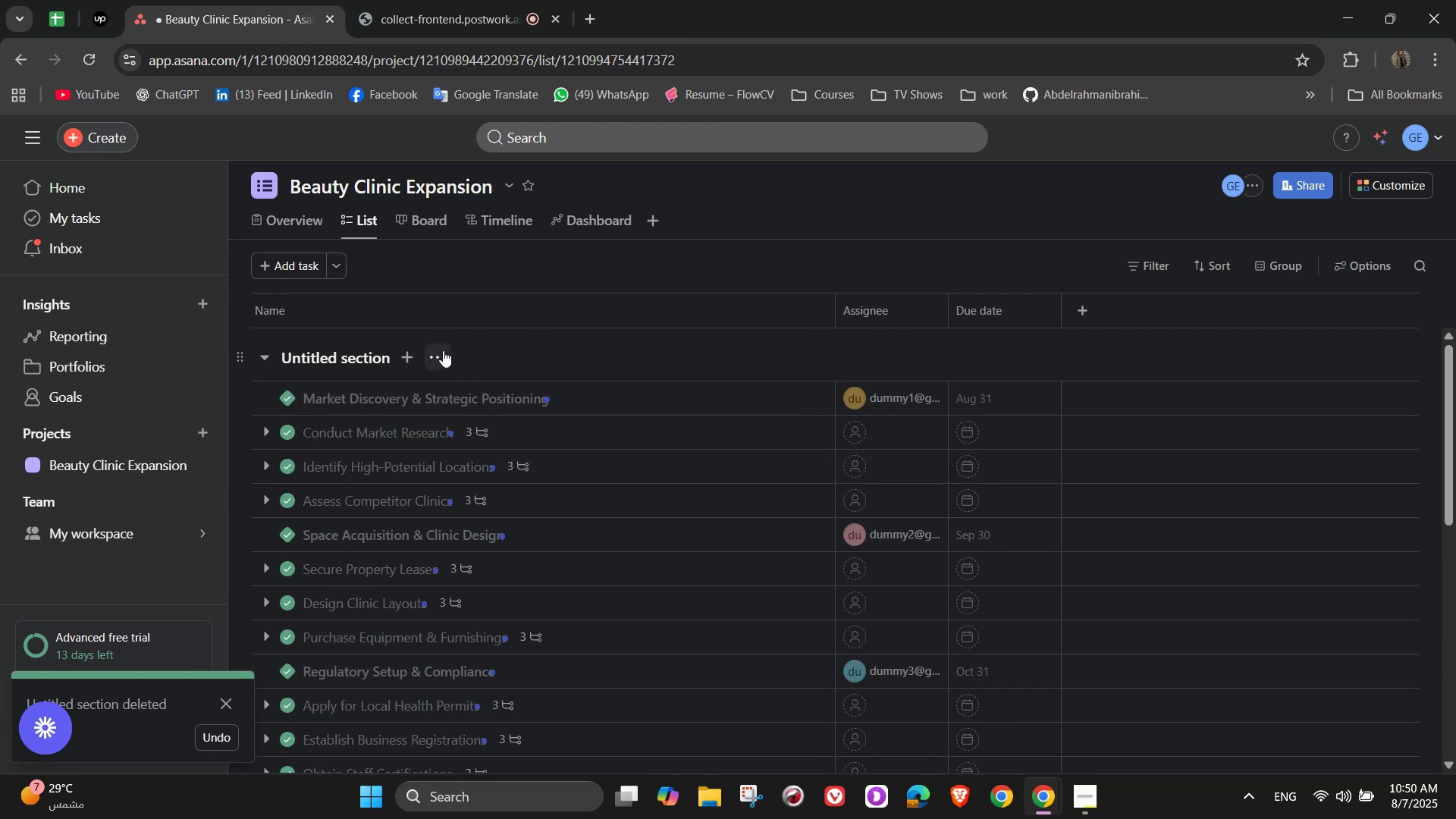 
left_click([373, 359])
 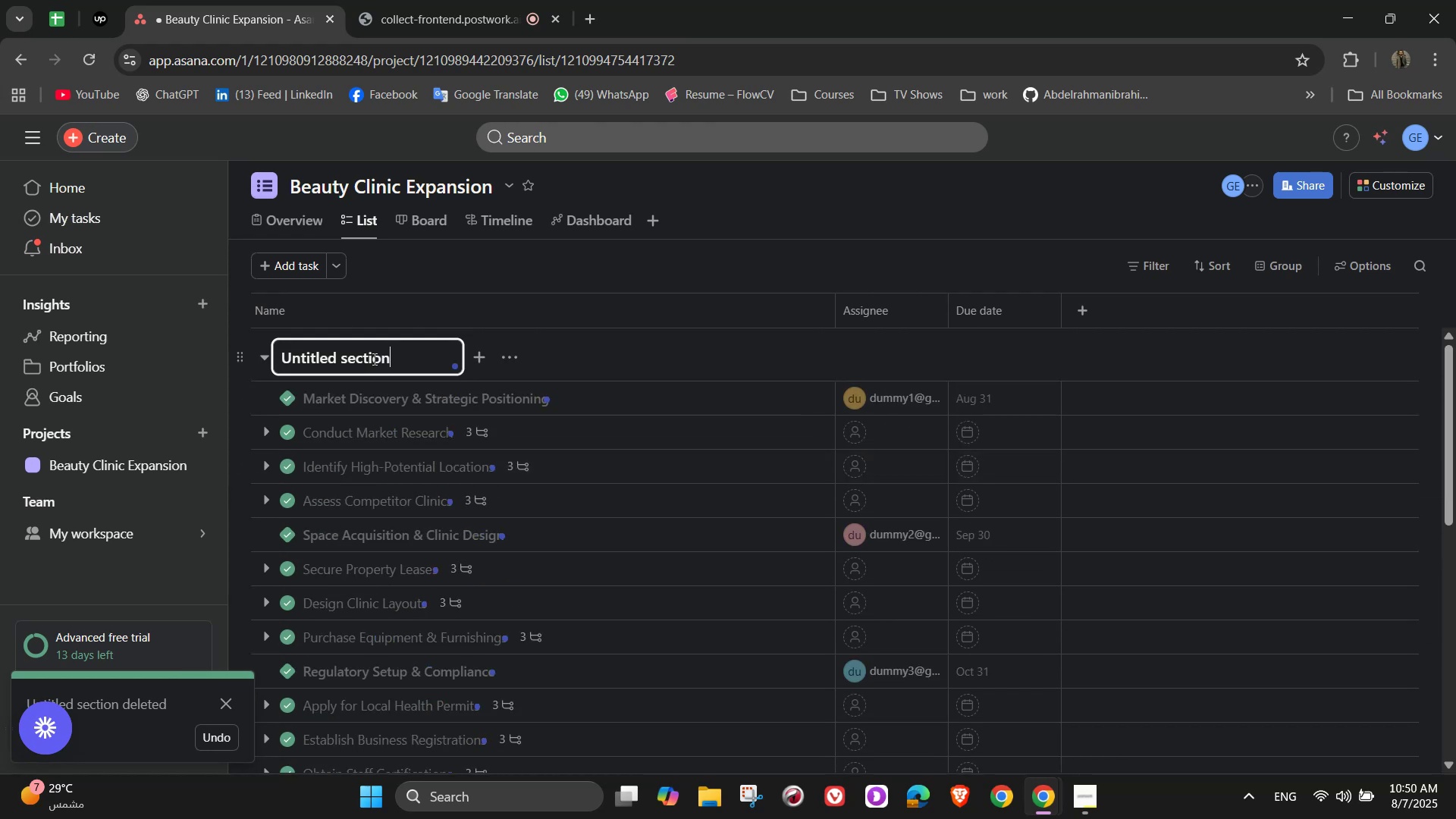 
double_click([373, 359])
 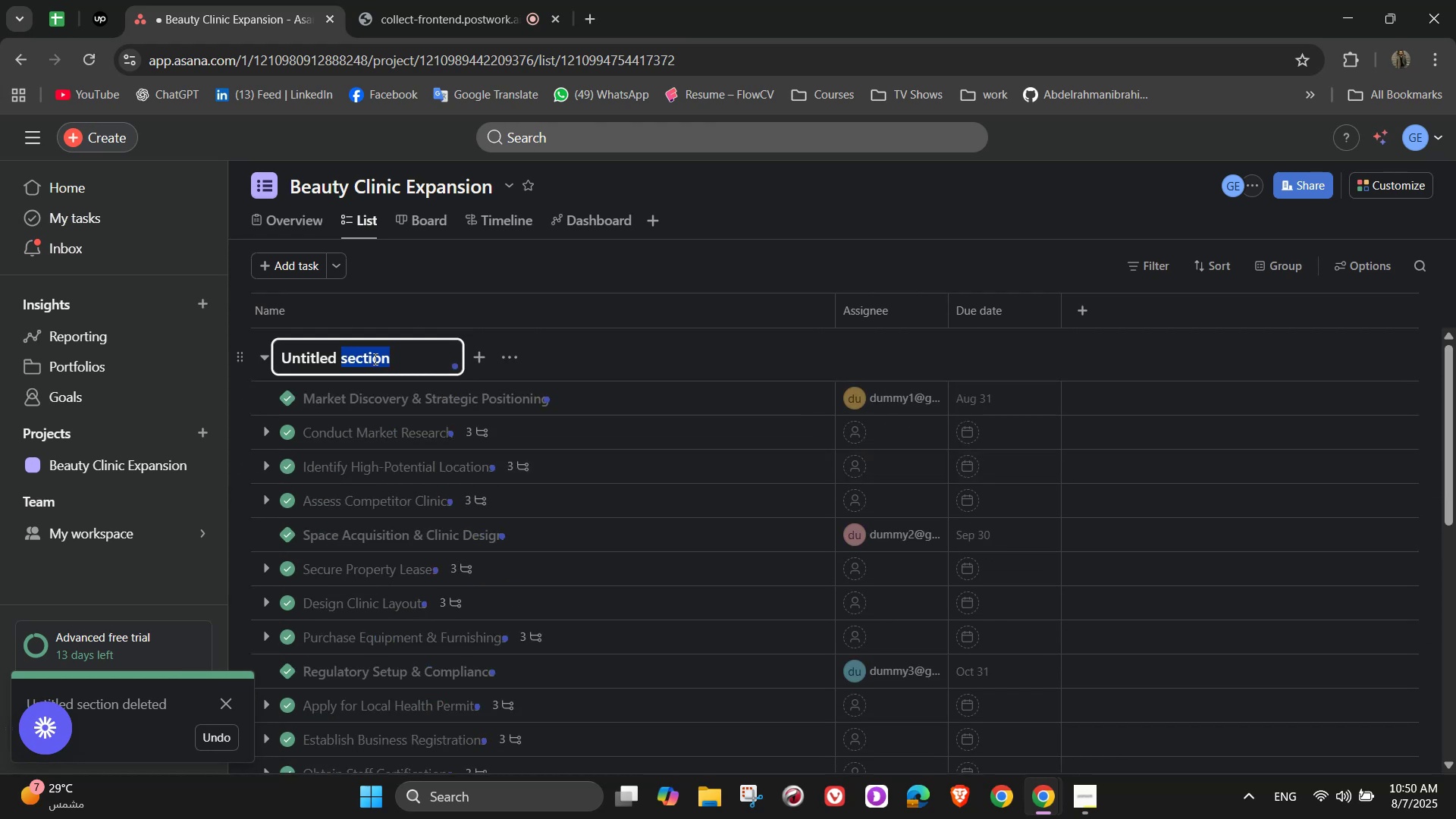 
triple_click([374, 356])
 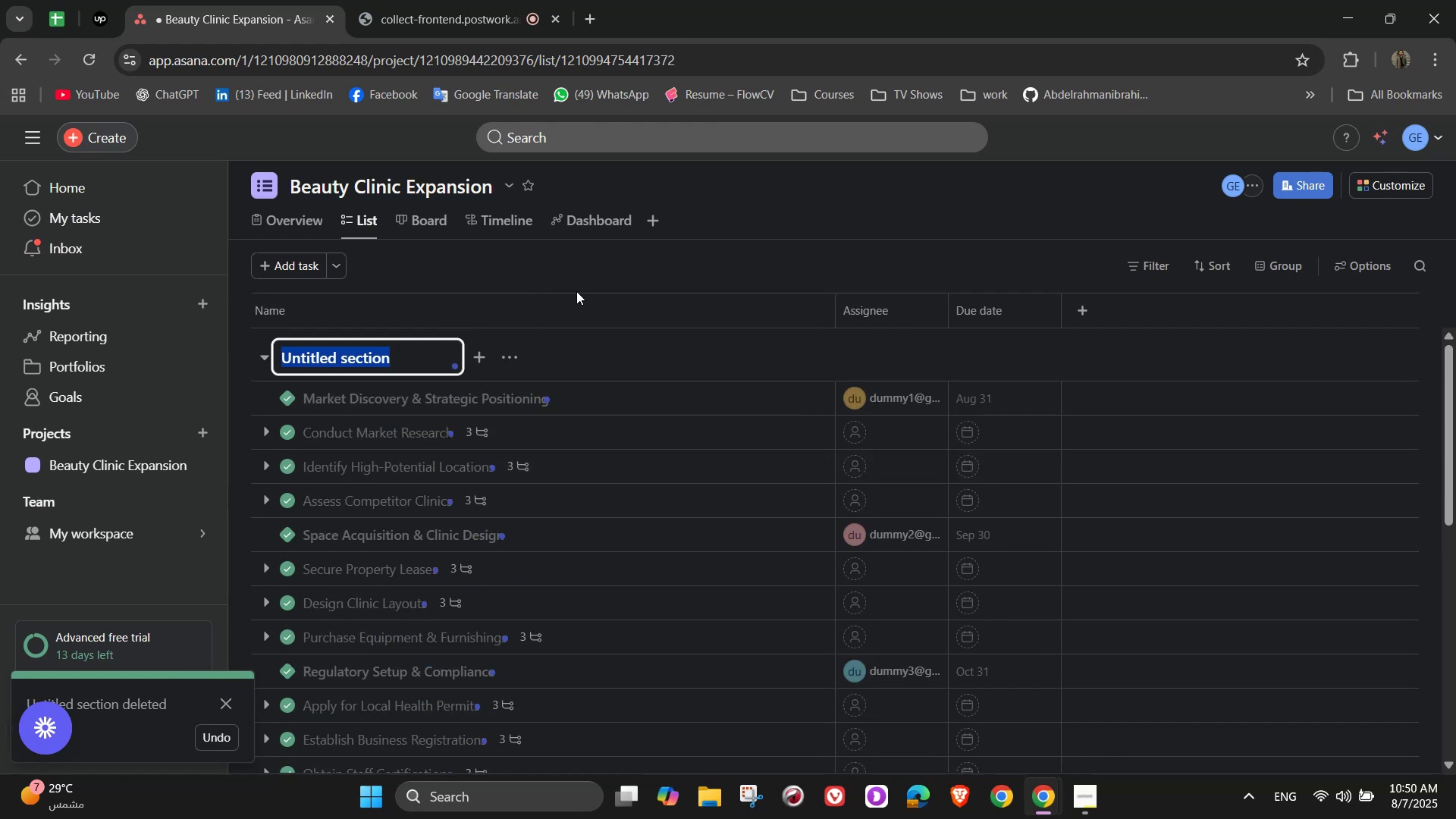 
wait(10.06)
 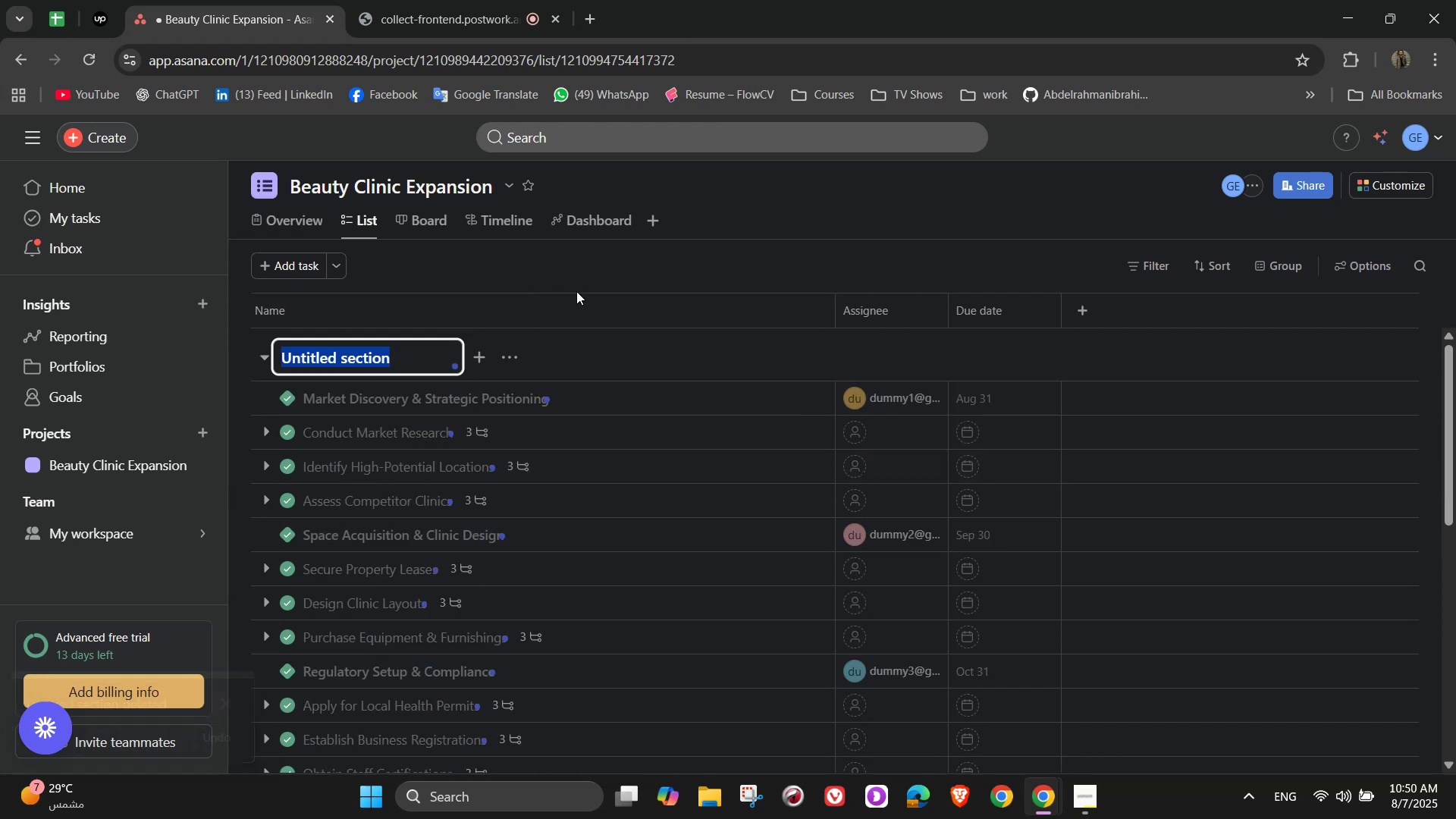 
type(Milestones & Tasks)
 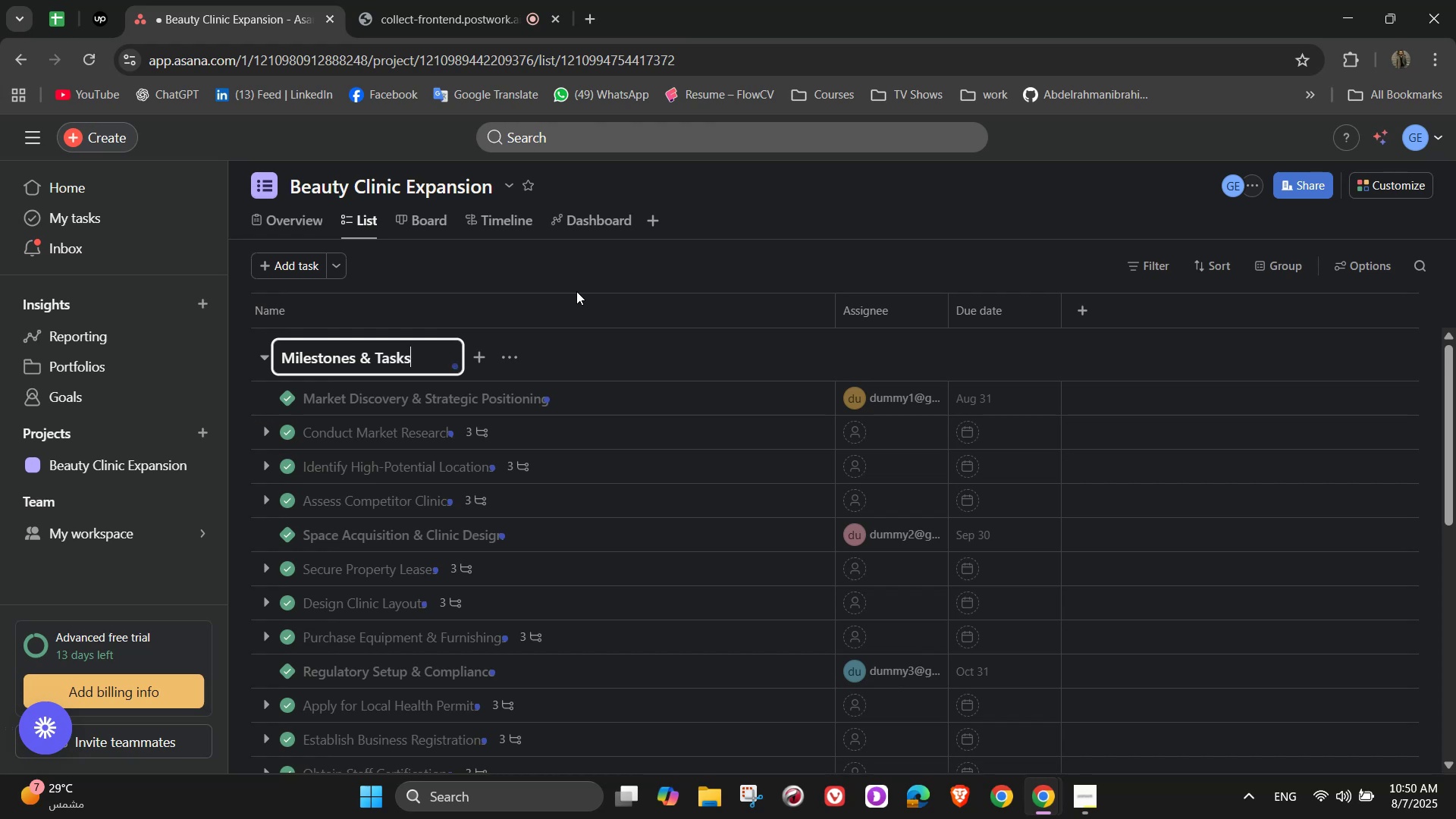 
left_click([576, 291])
 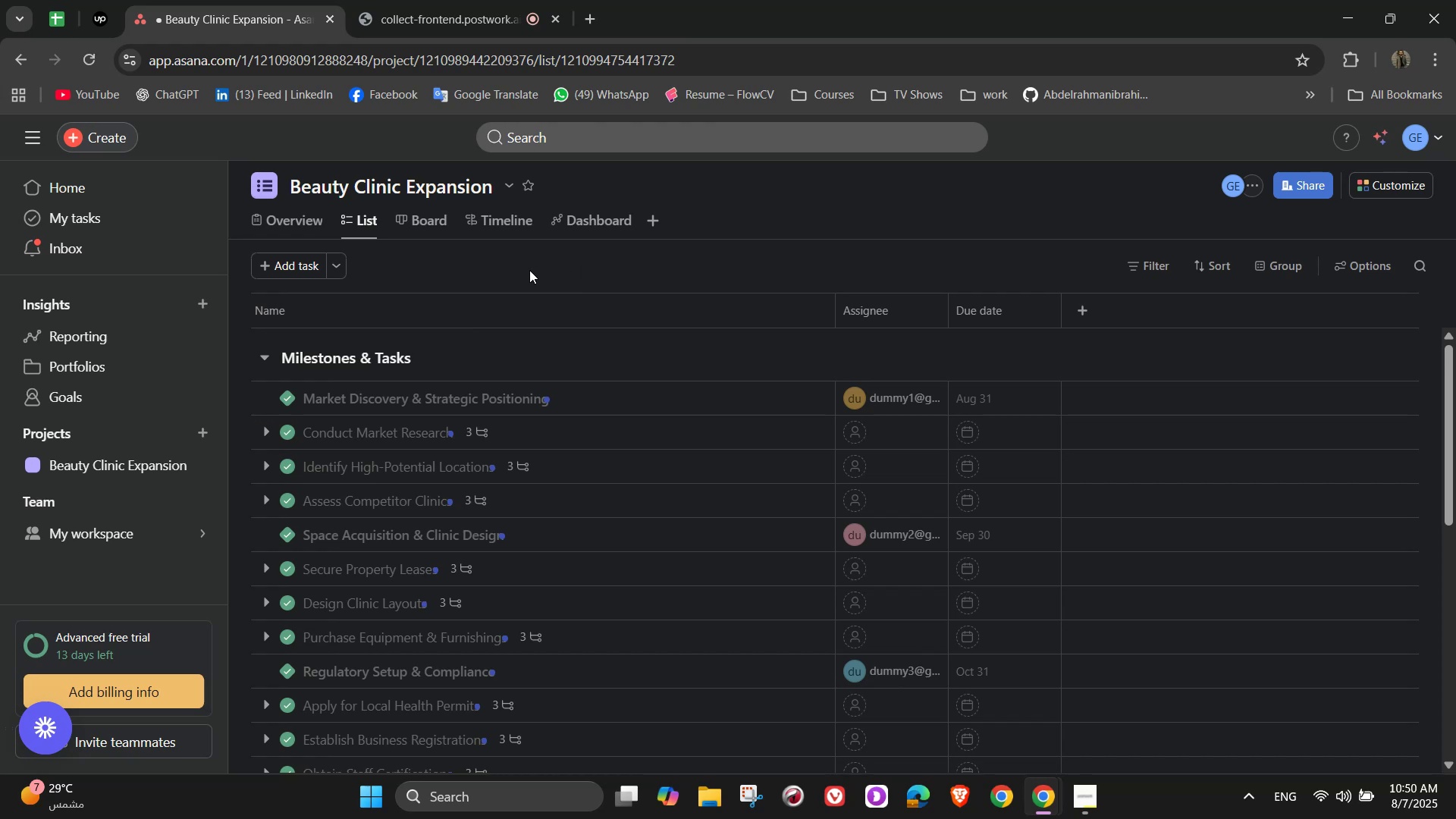 
left_click([425, 210])
 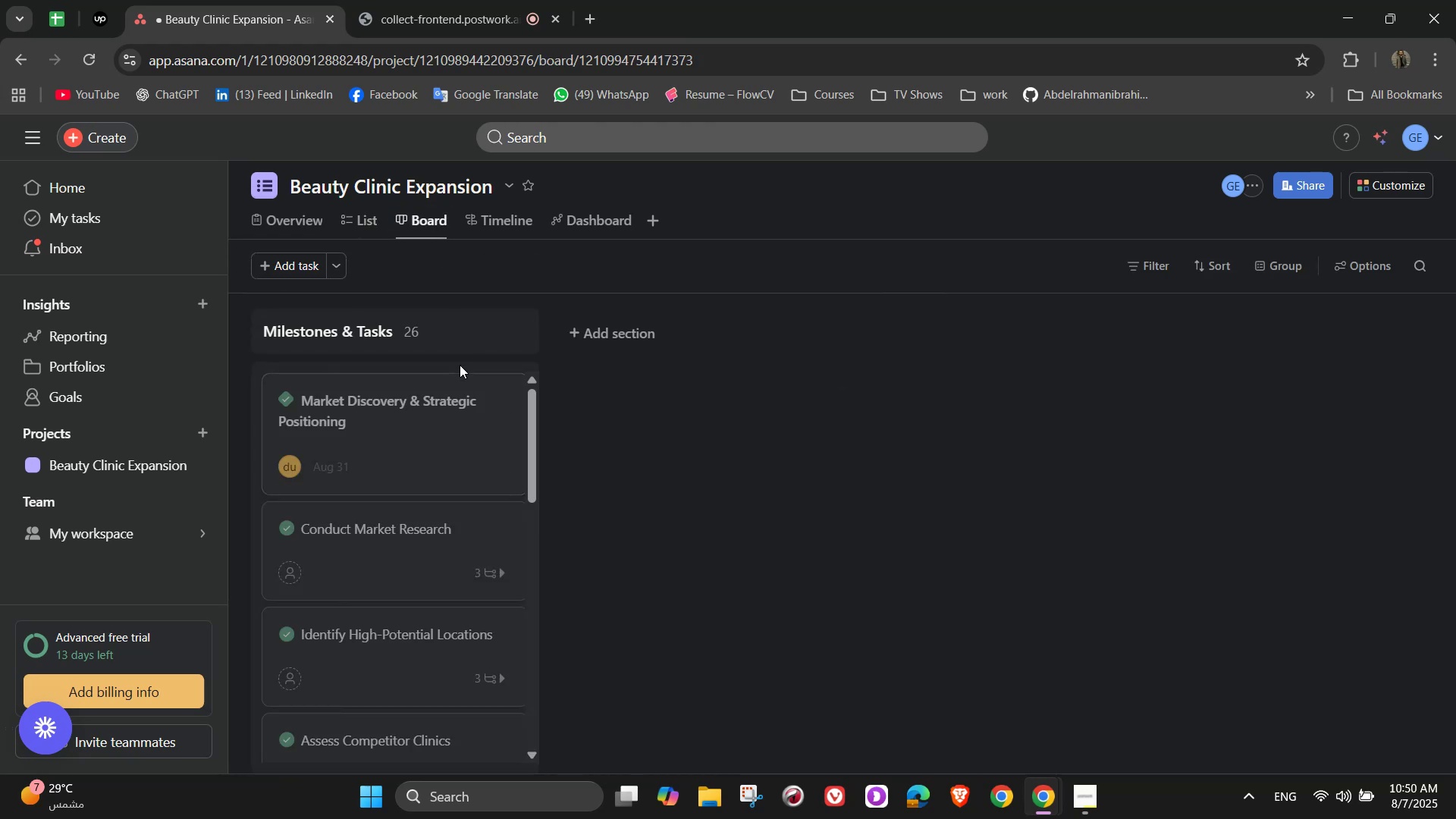 
left_click([476, 217])
 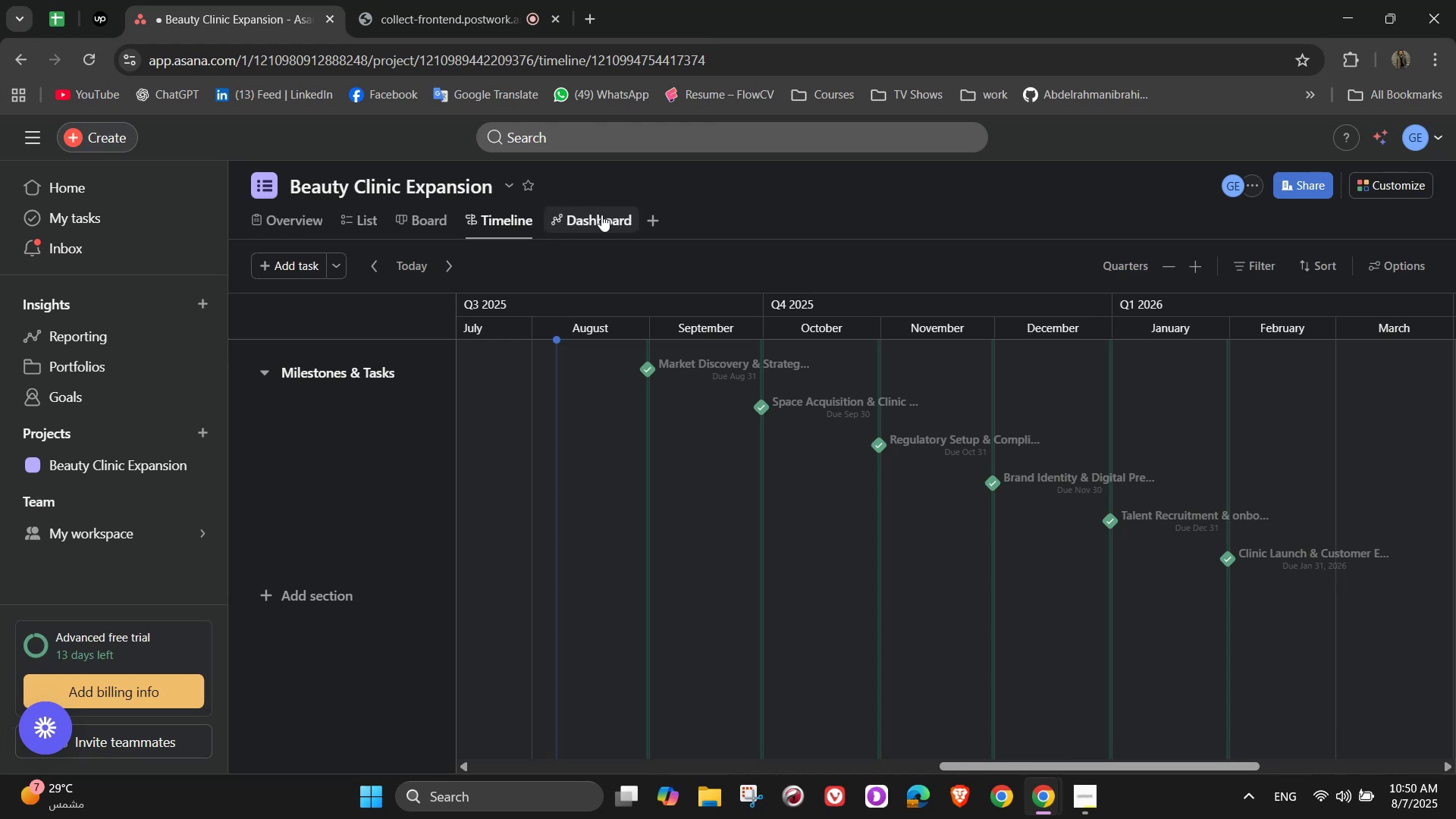 
left_click([602, 215])
 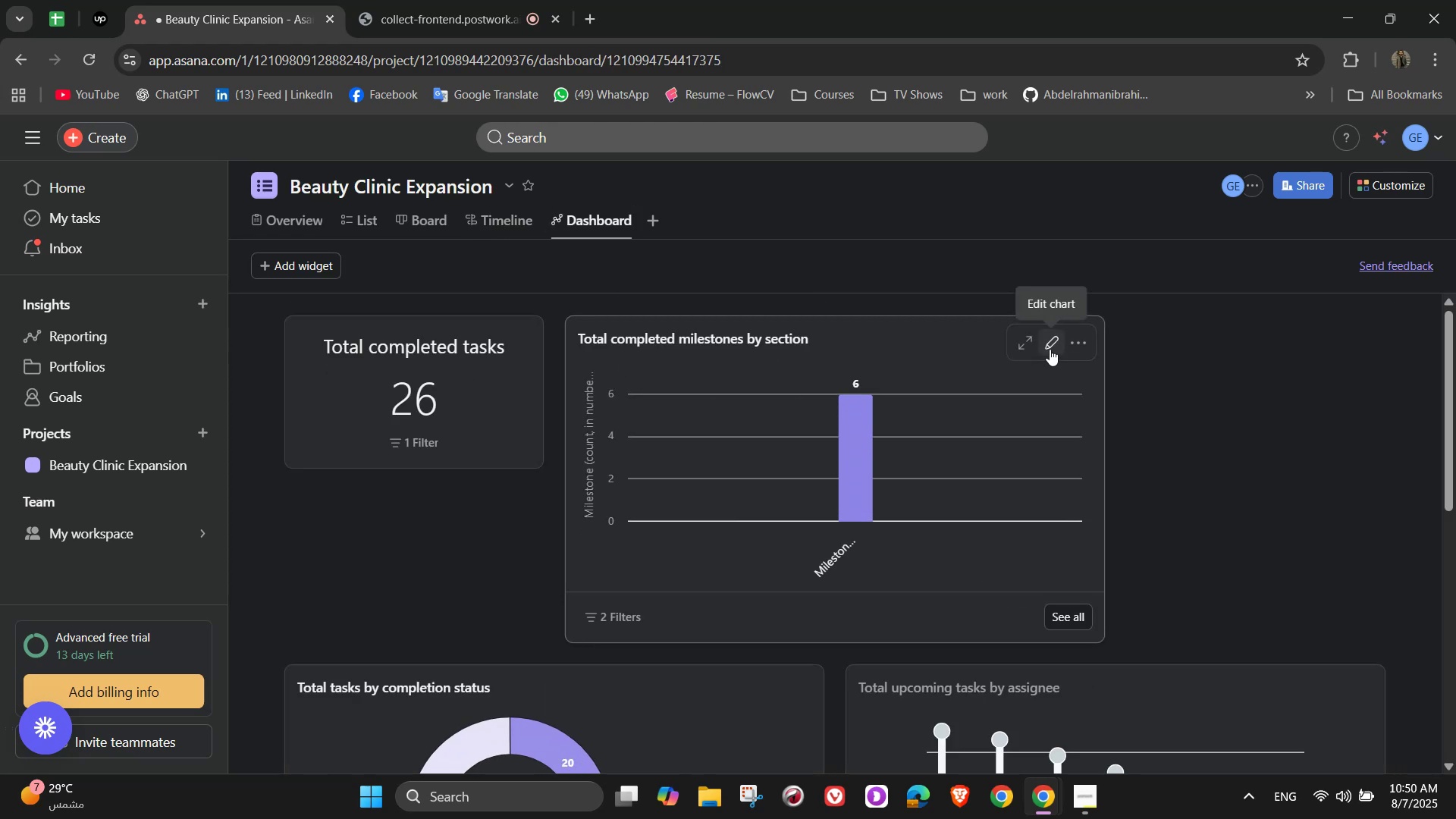 
wait(6.0)
 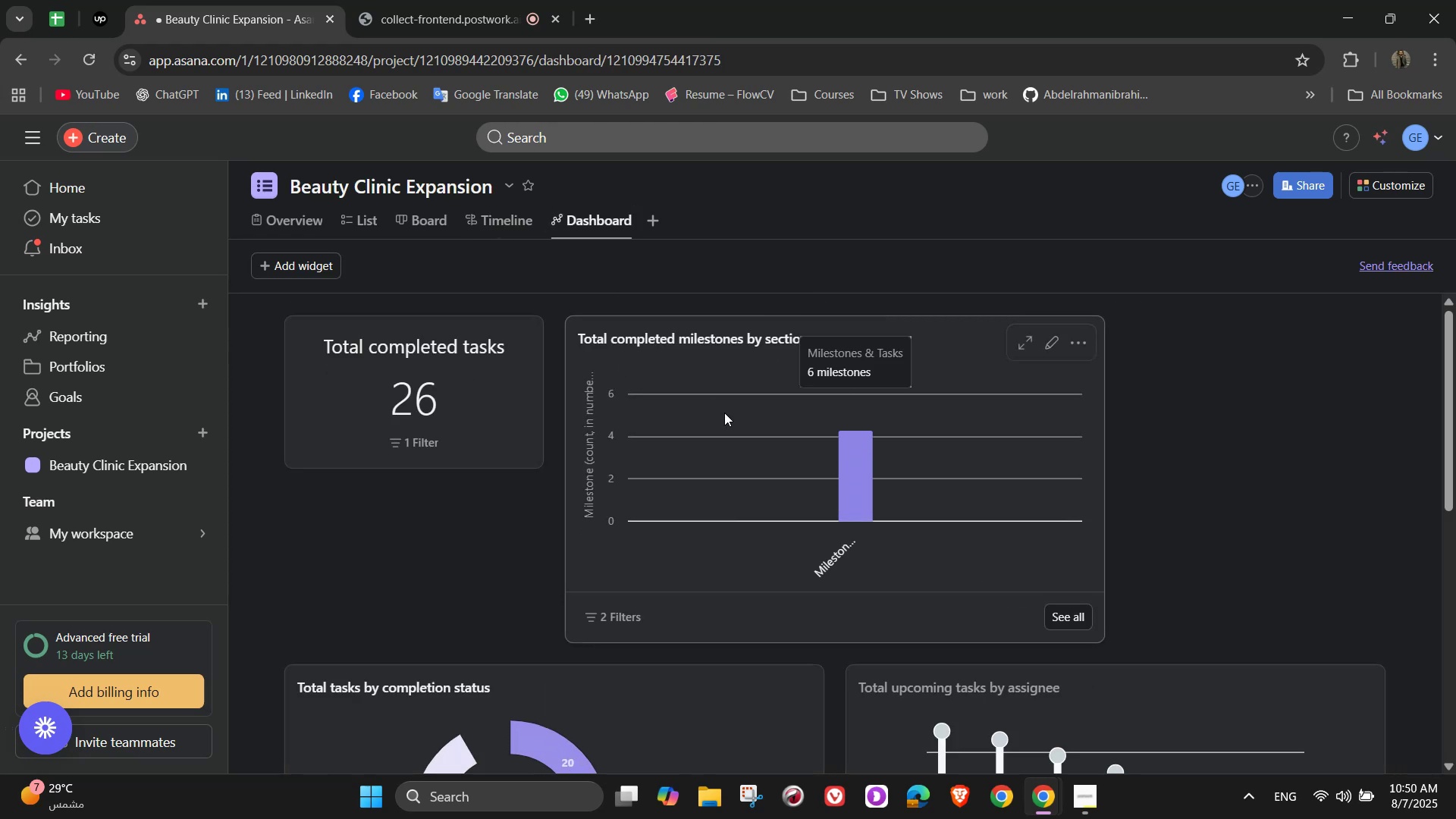 
left_click([1063, 349])
 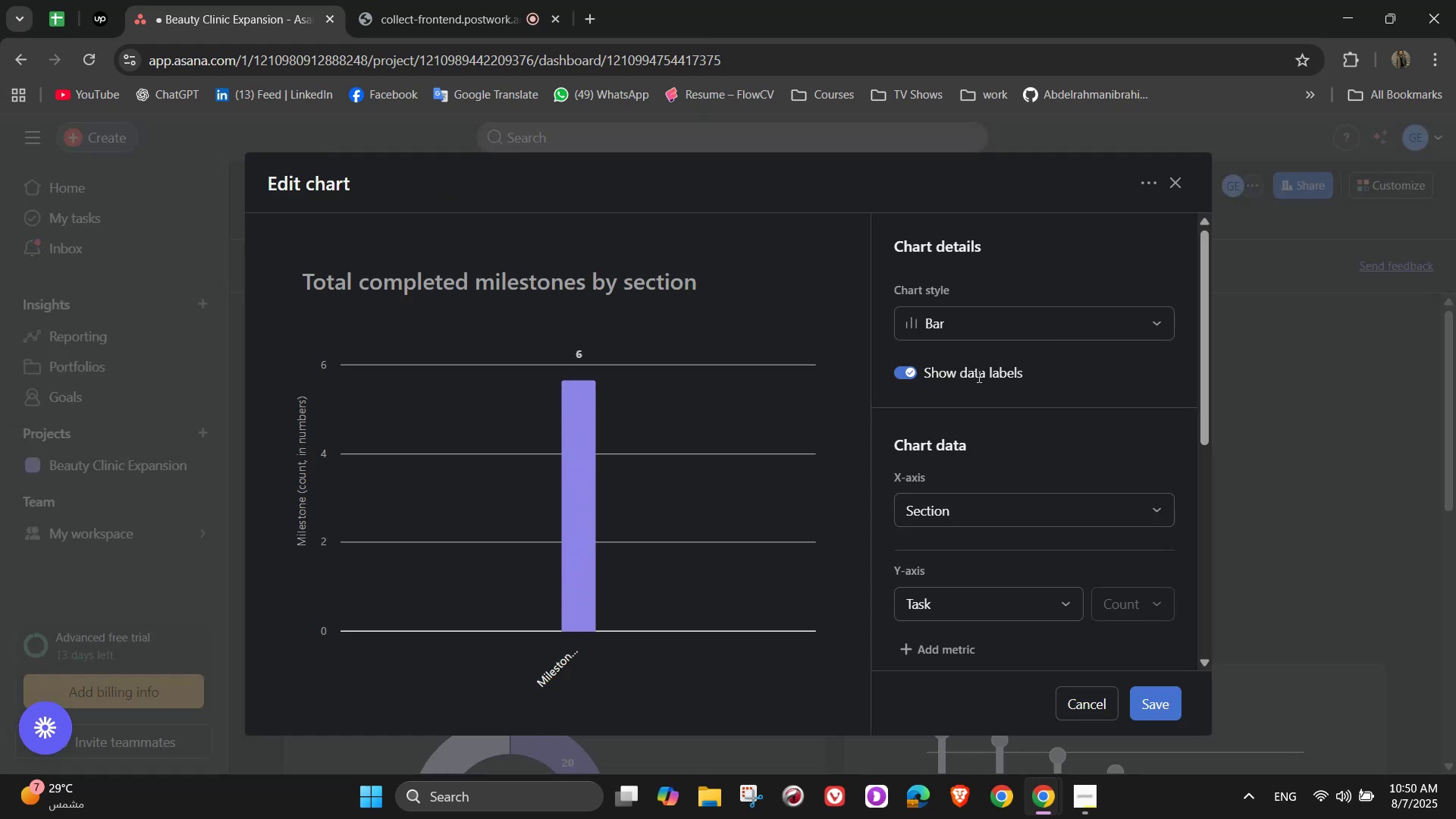 
left_click([1119, 326])
 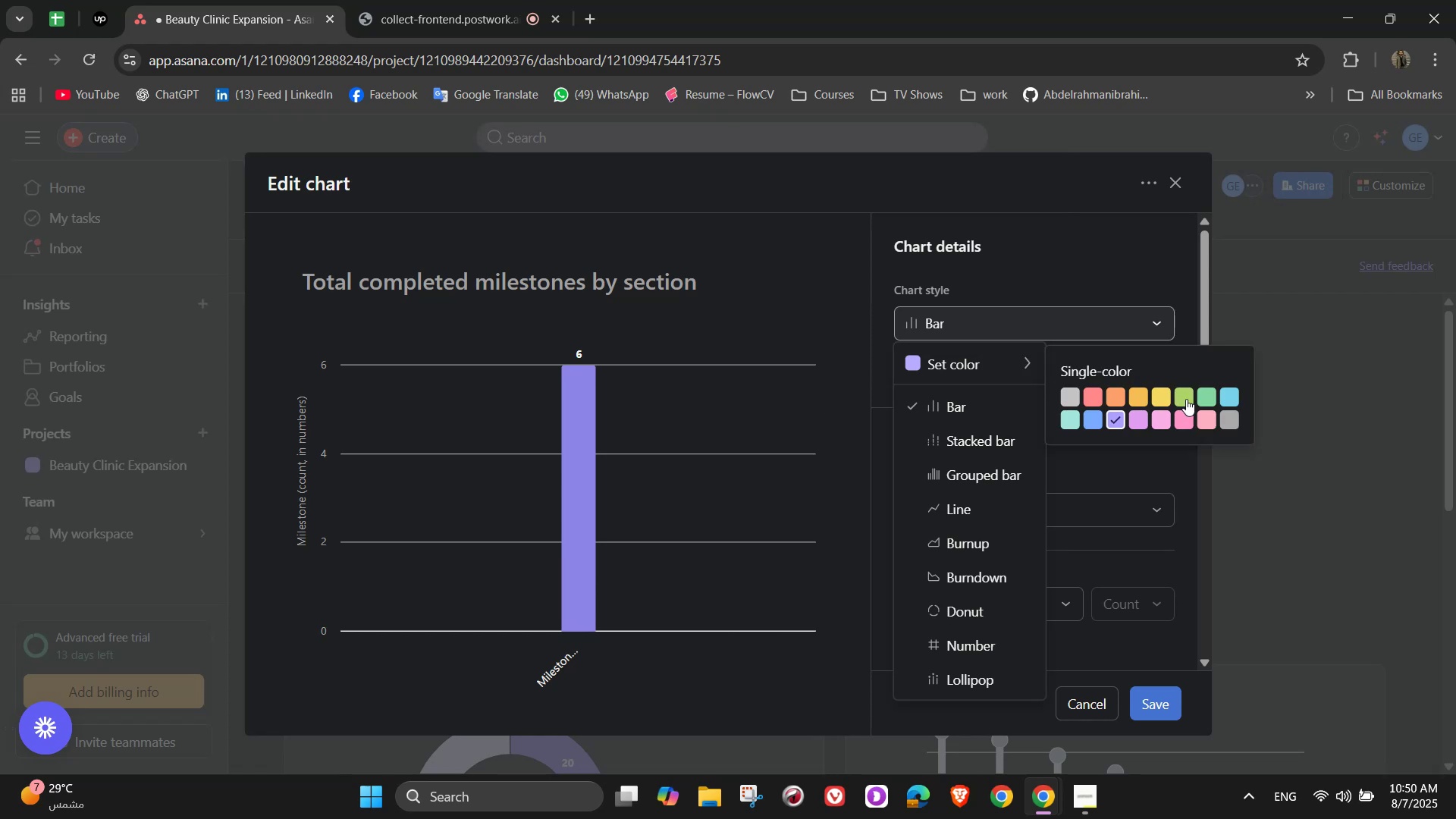 
left_click([1206, 399])
 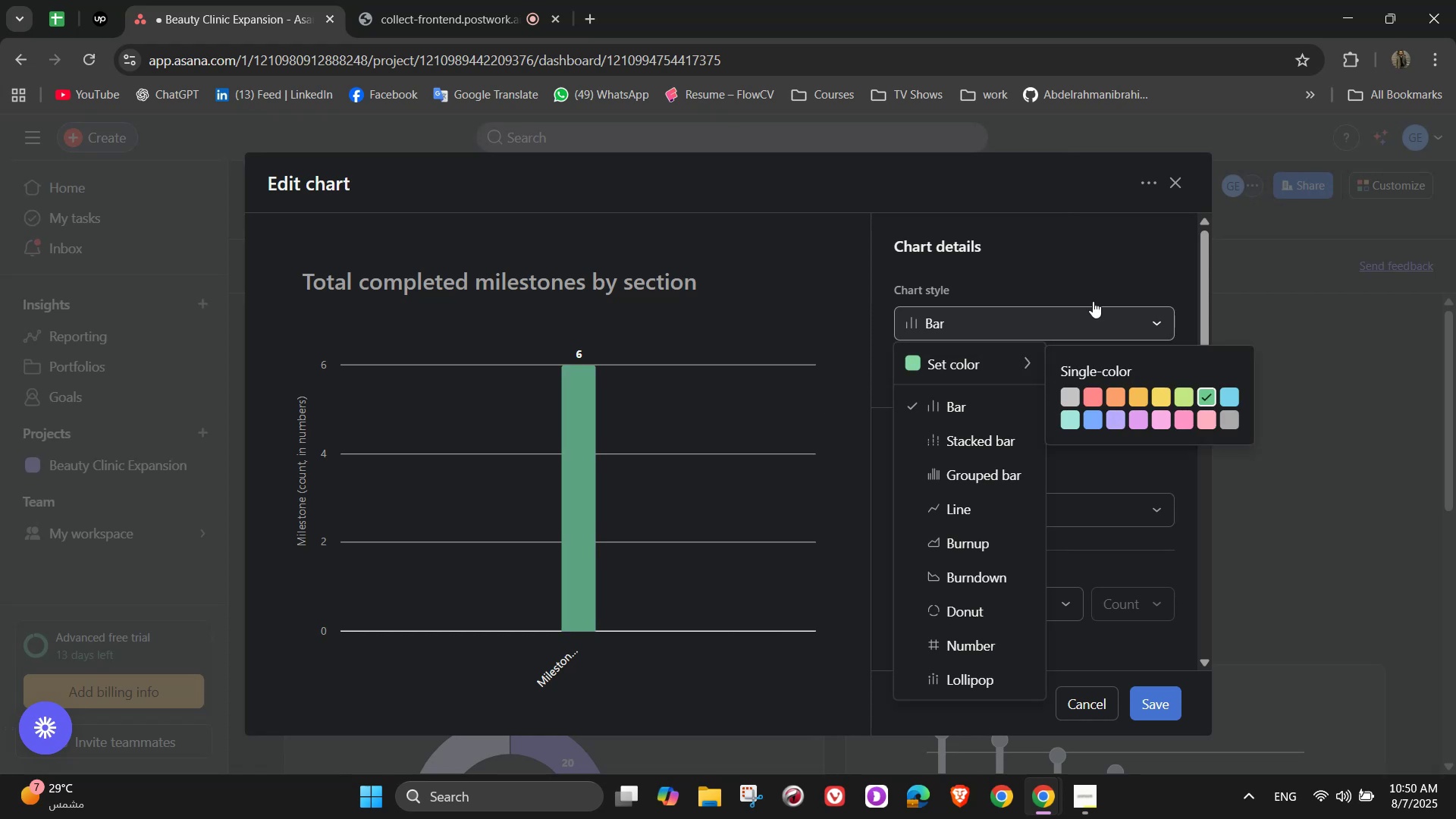 
left_click([1082, 255])
 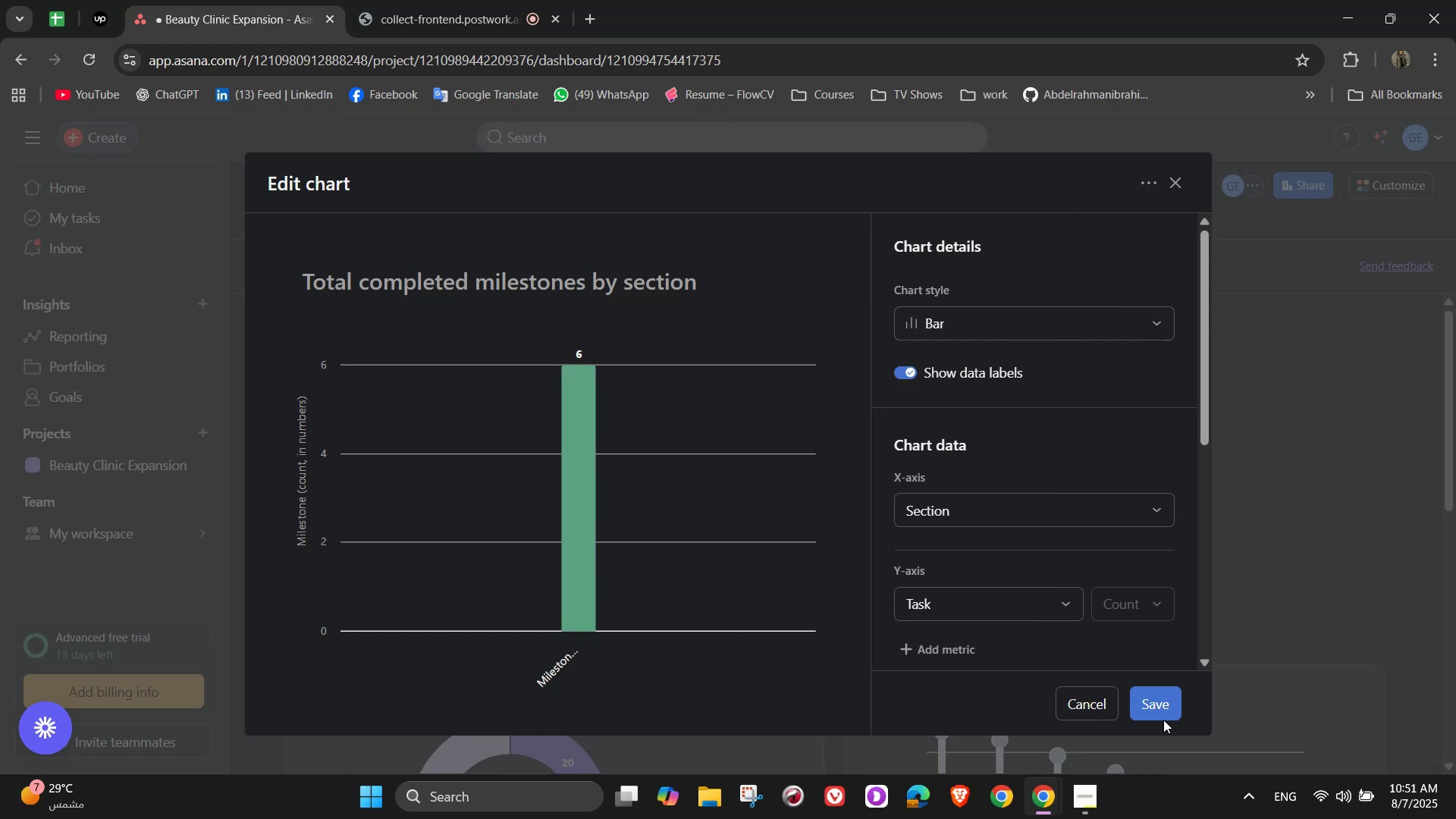 
left_click([1160, 704])
 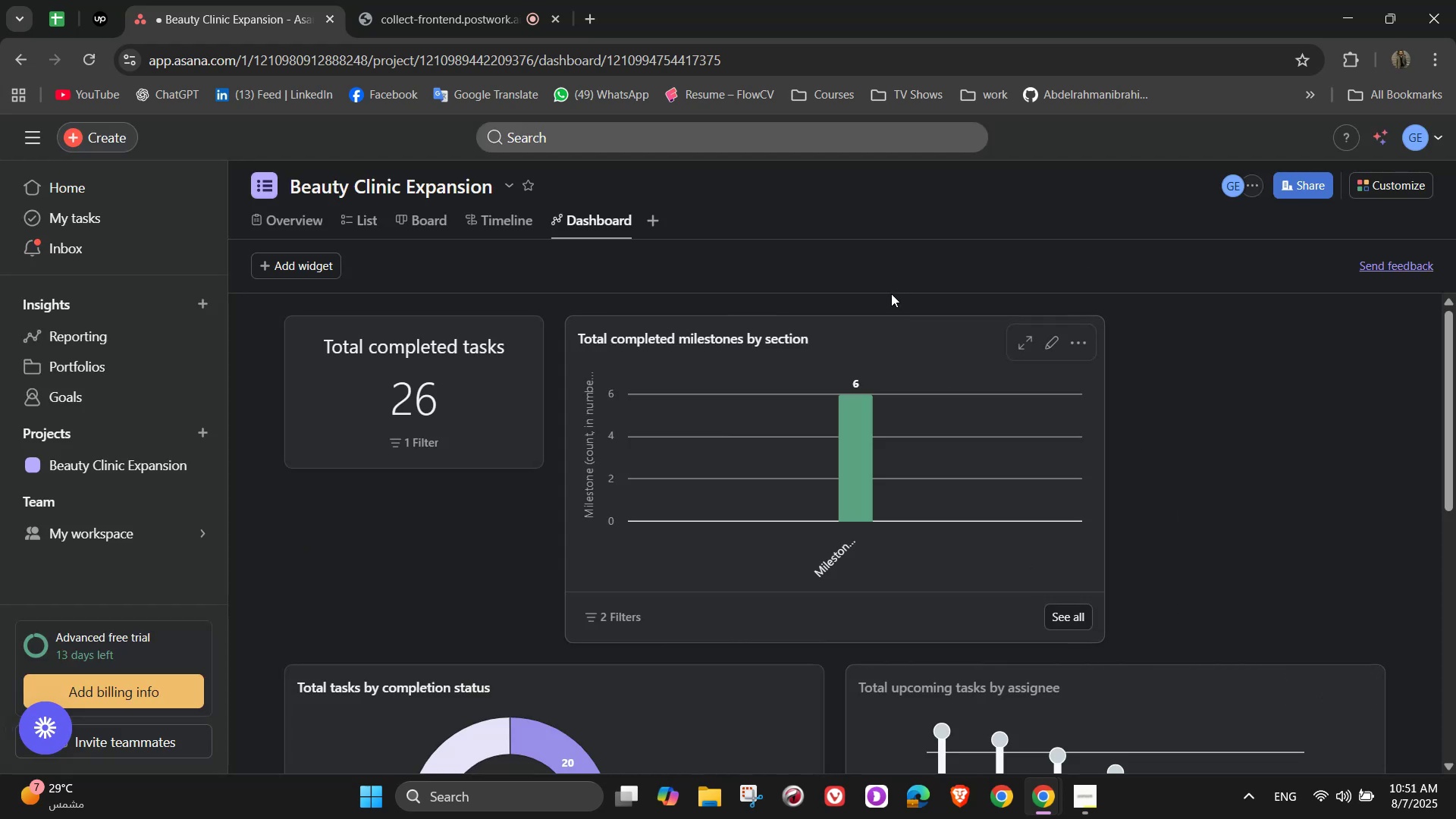 
scroll: coordinate [1054, 585], scroll_direction: down, amount: 5.0
 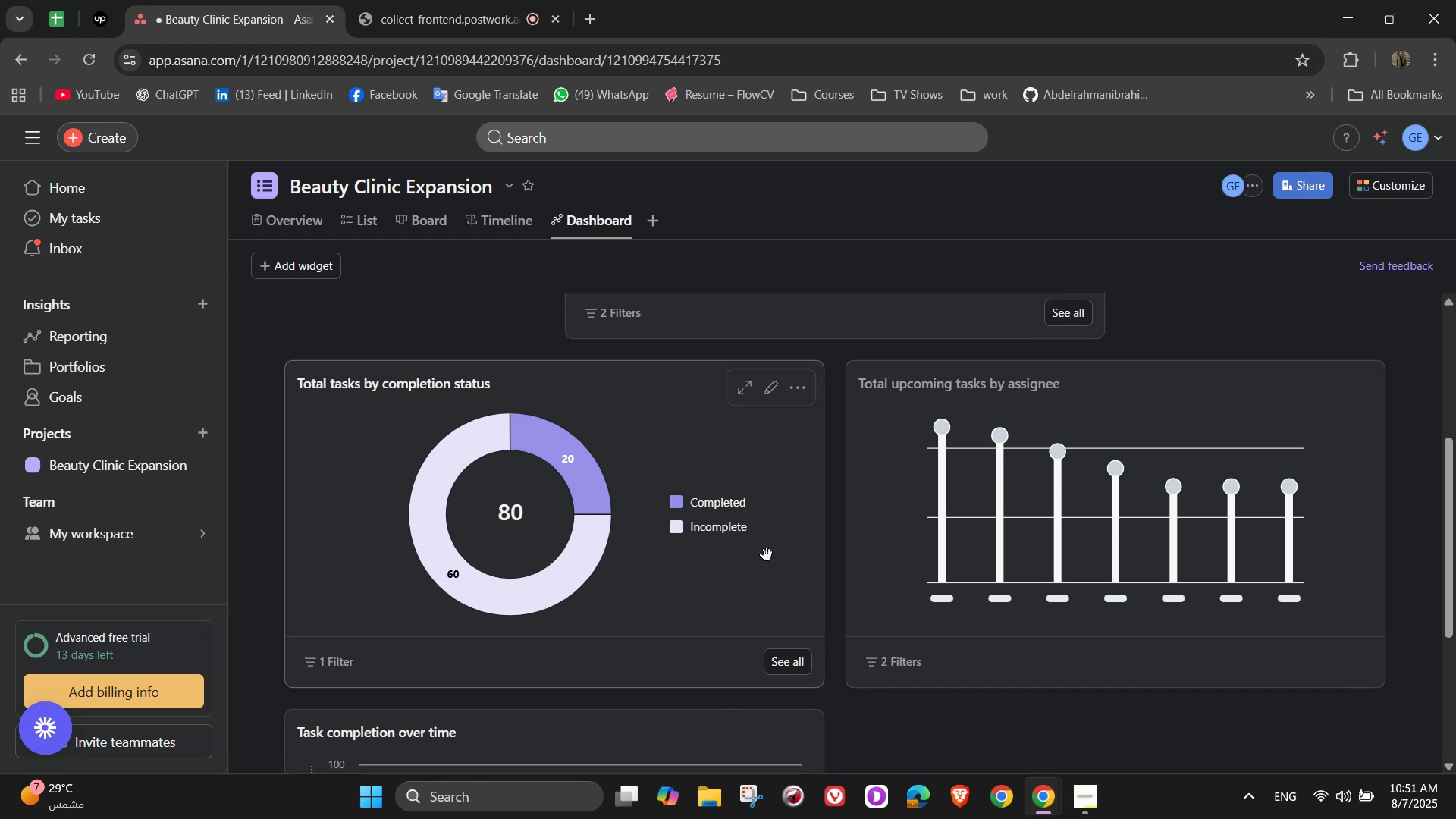 